 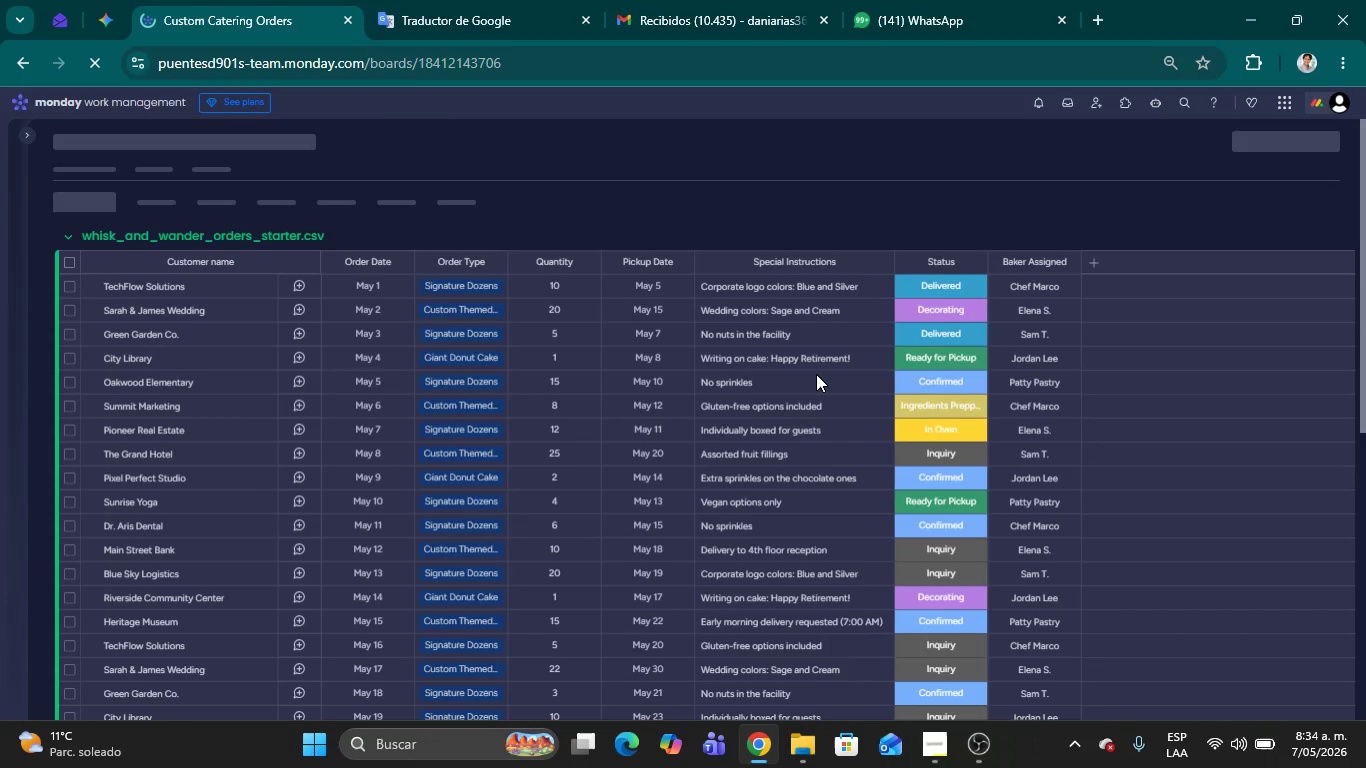 
mouse_move([1111, 251])
 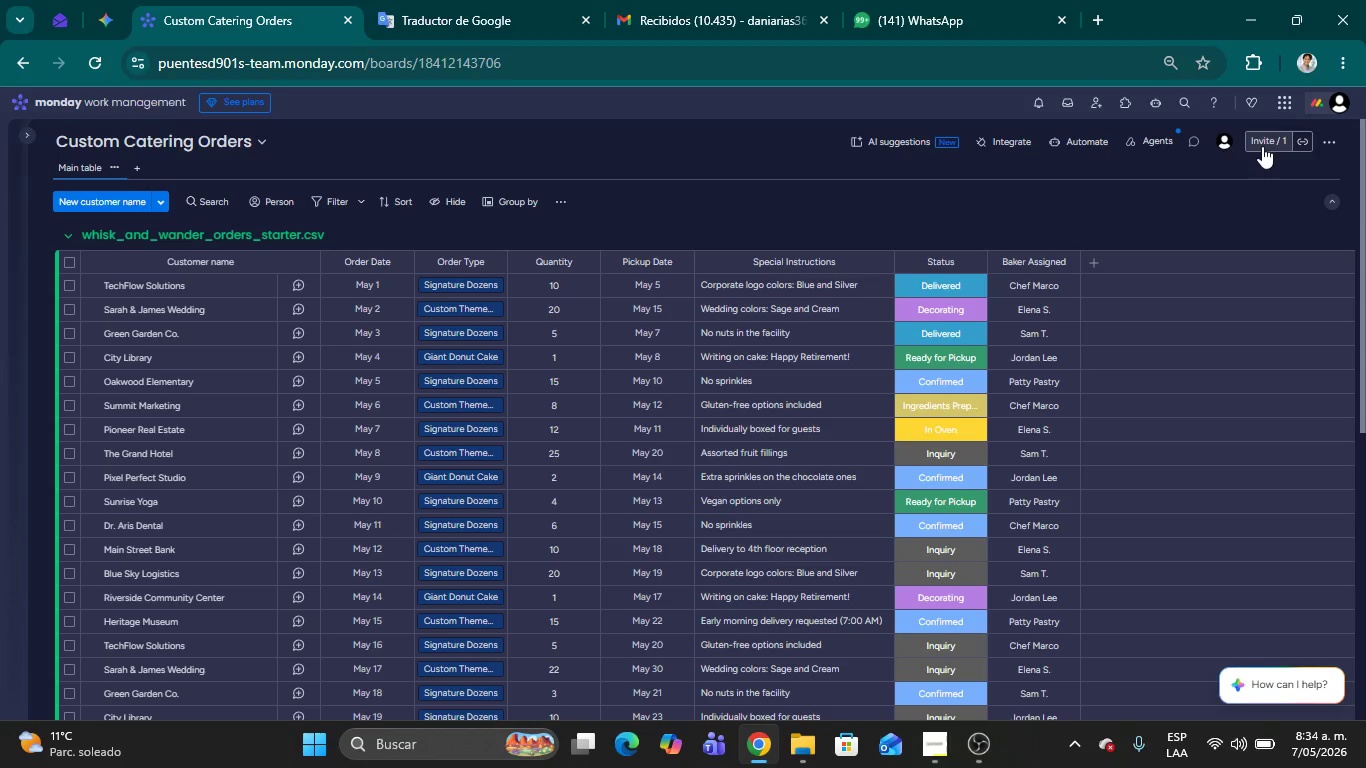 
left_click([1262, 146])
 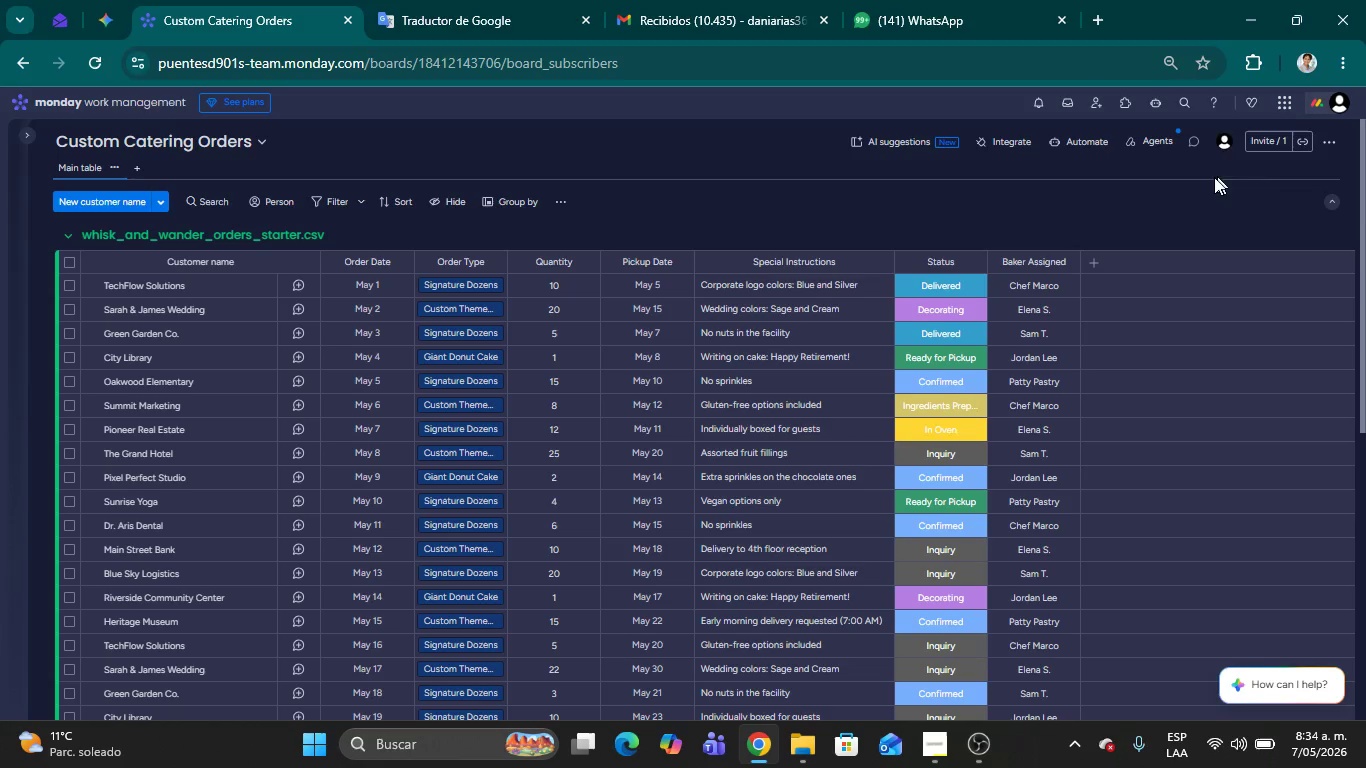 
mouse_move([1024, 211])
 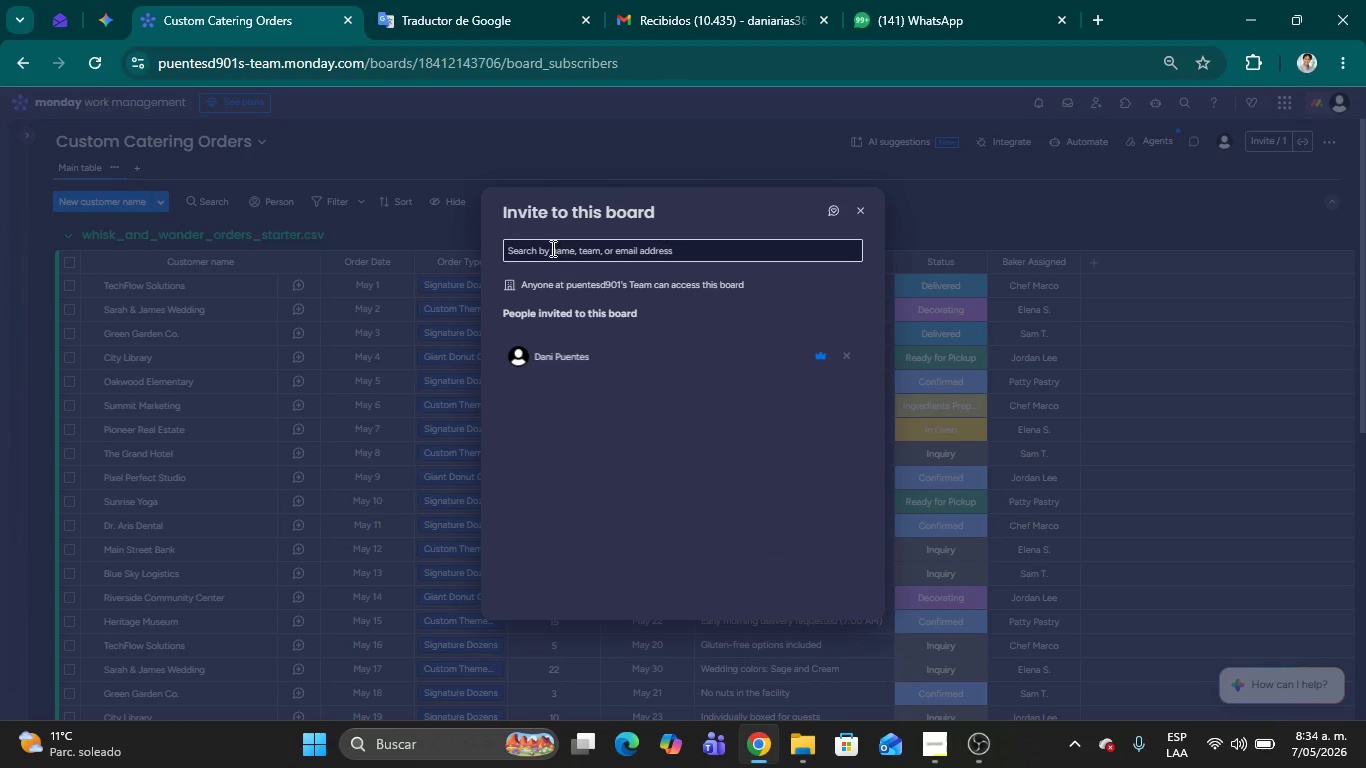 
left_click([551, 248])
 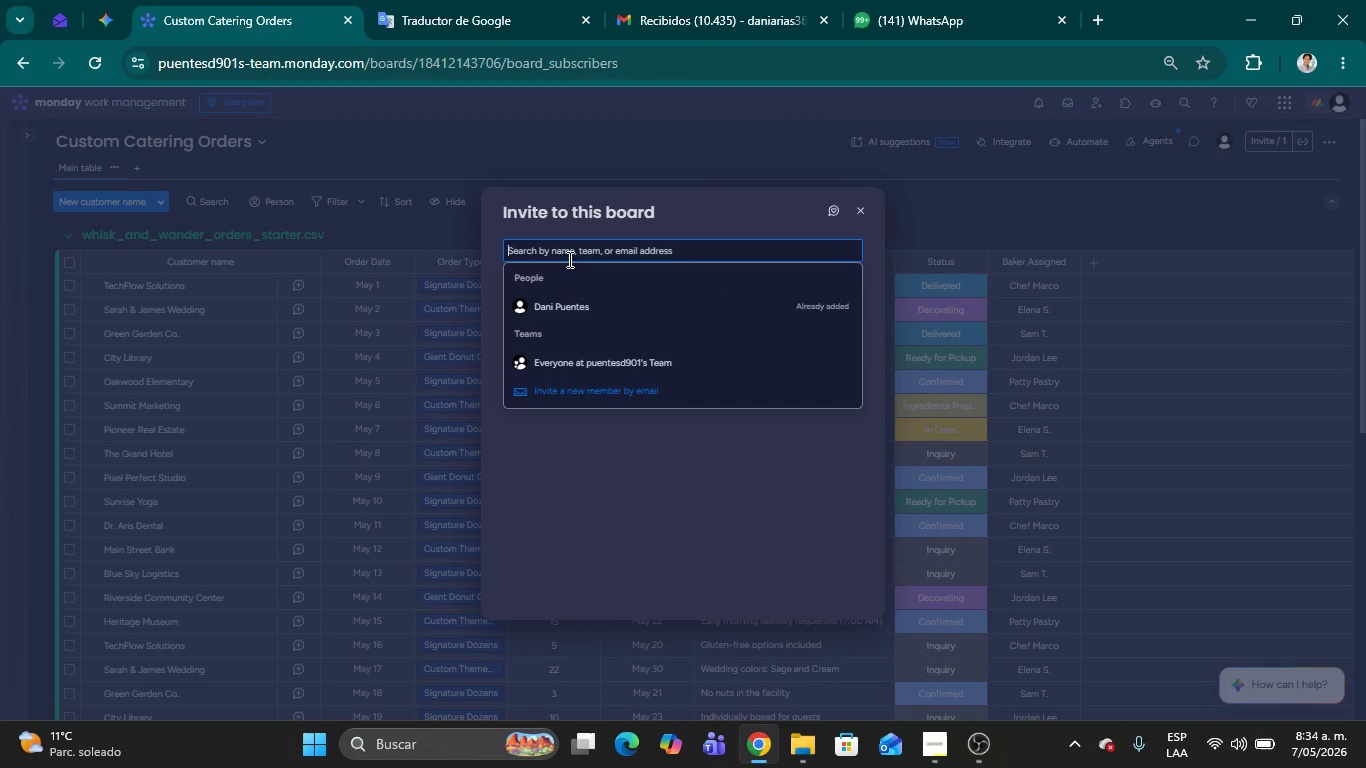 
left_click([547, 246])
 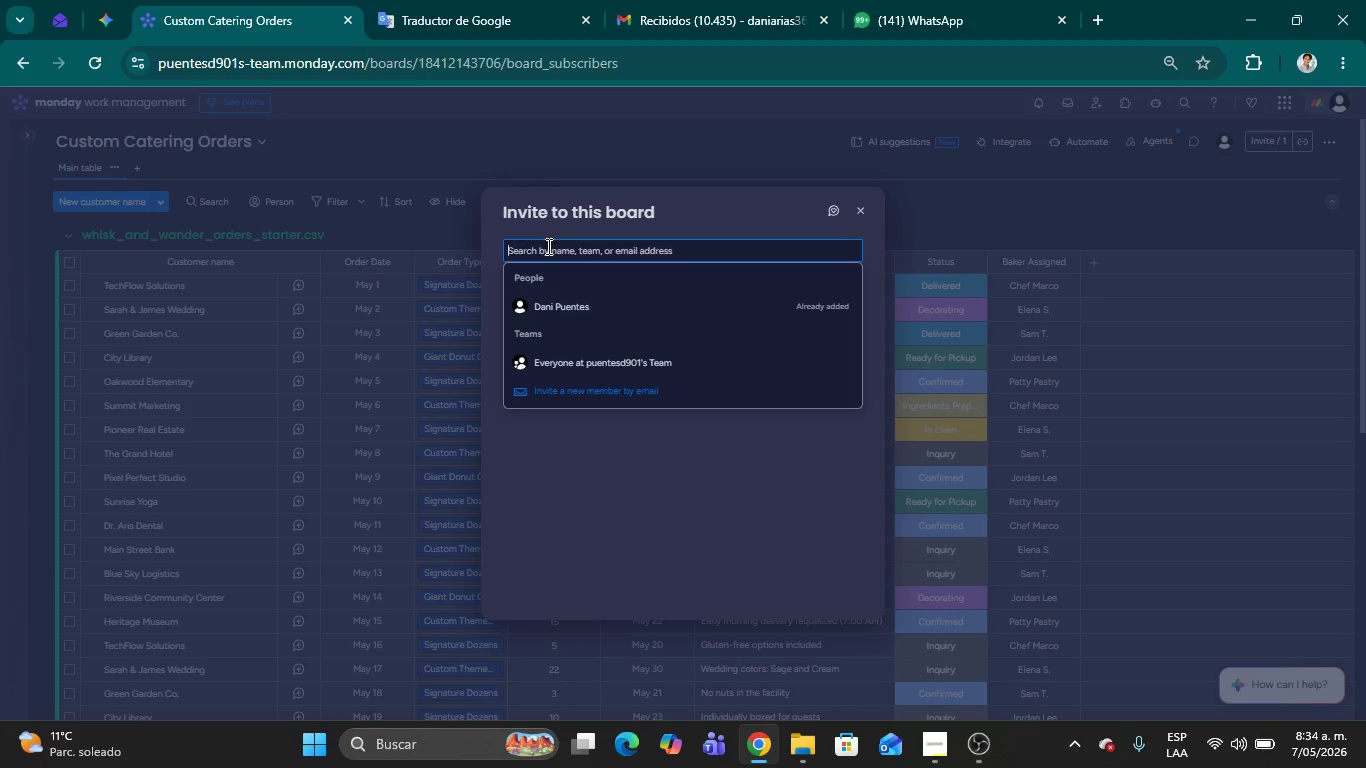 
type(chef_Marco)
 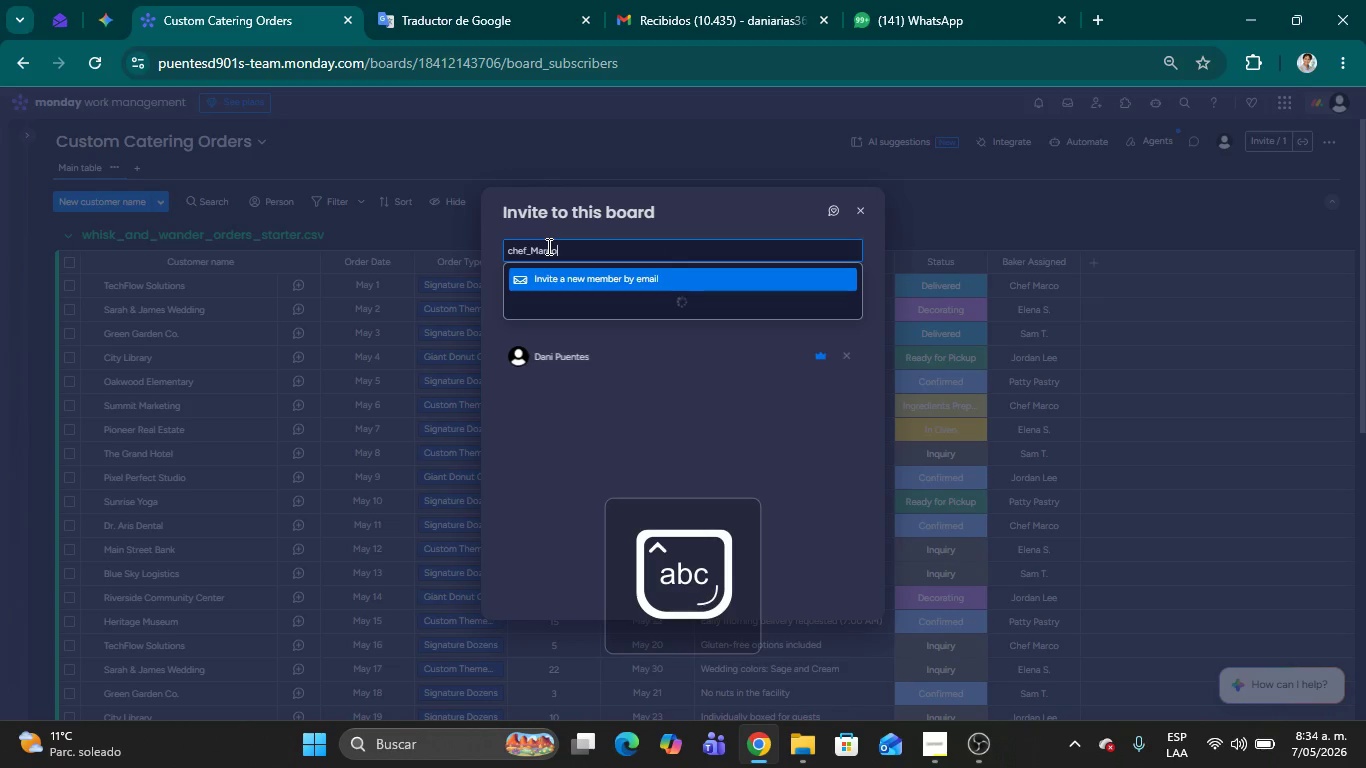 
key(Alt+Control+AltRight)
 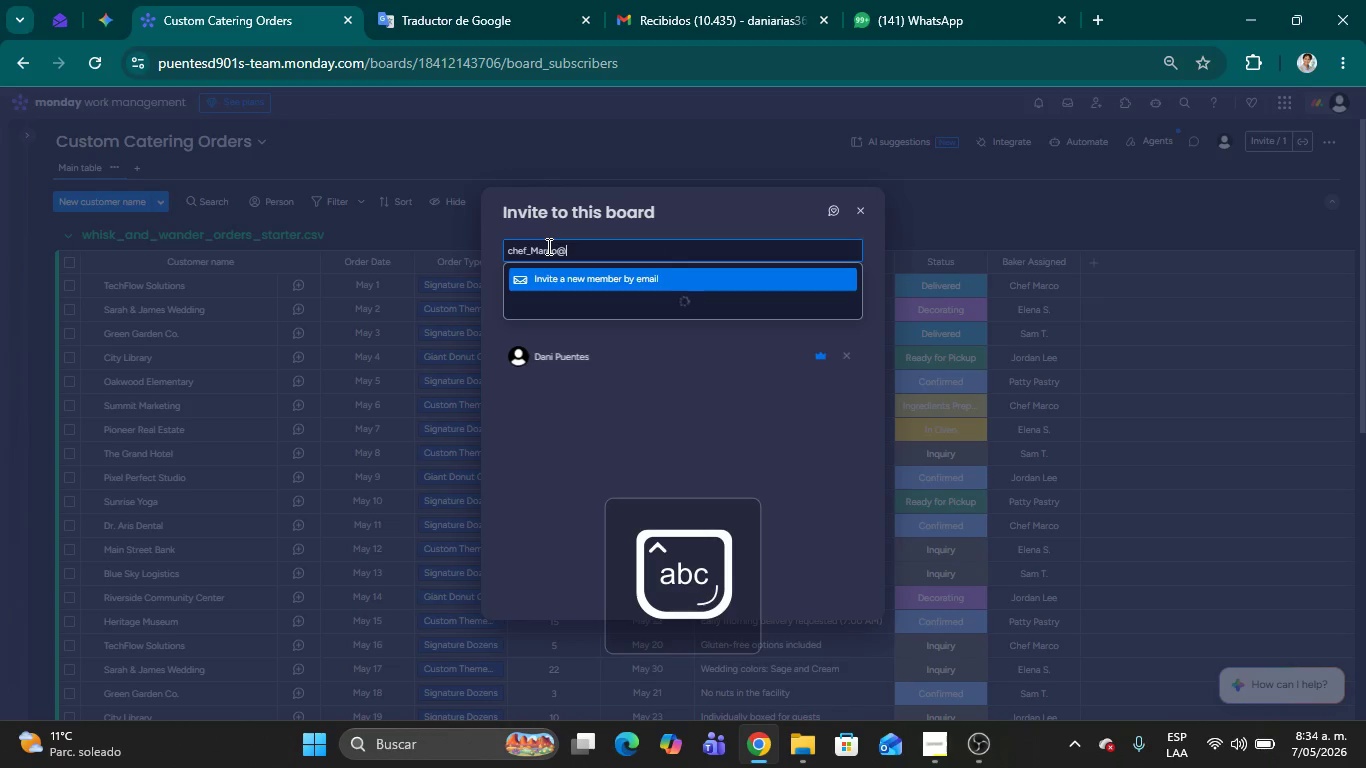 
key(Control+ControlLeft)
 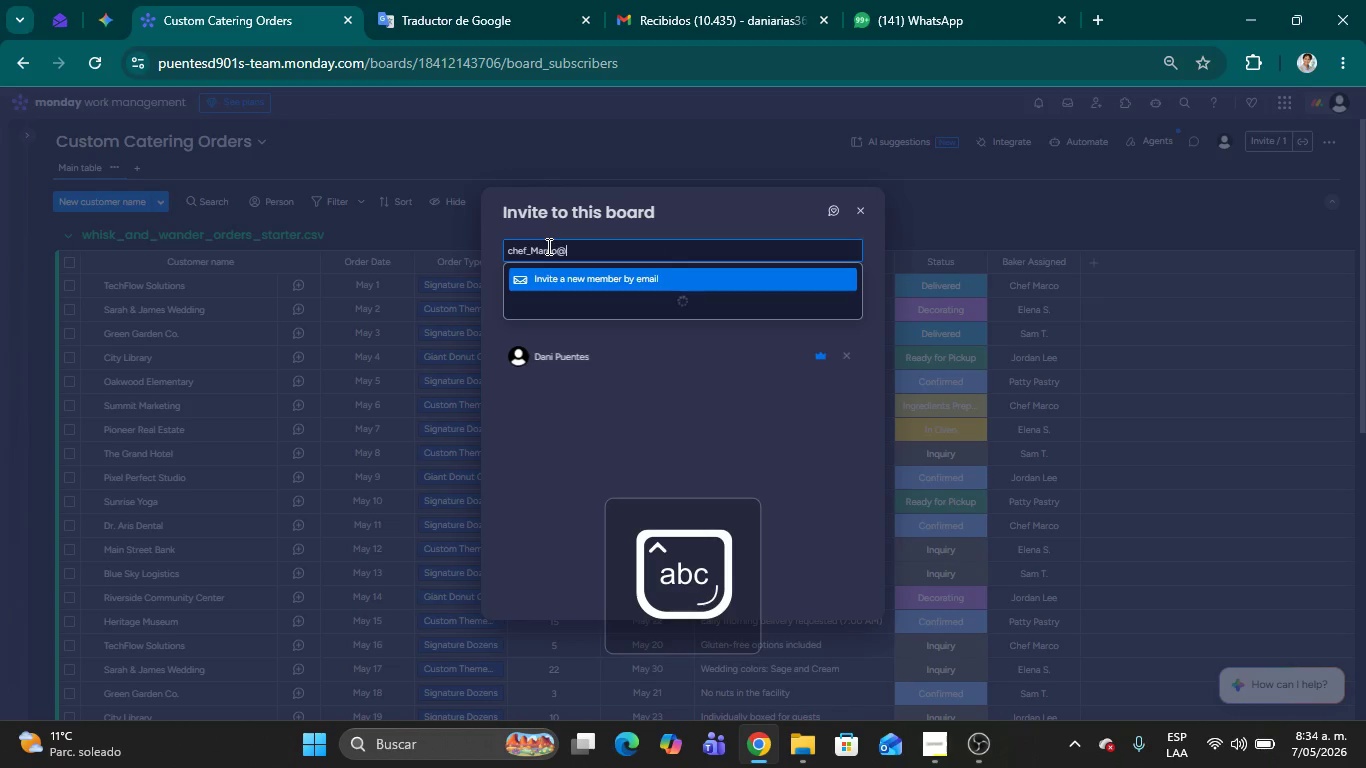 
key(Alt+Control+Q)
 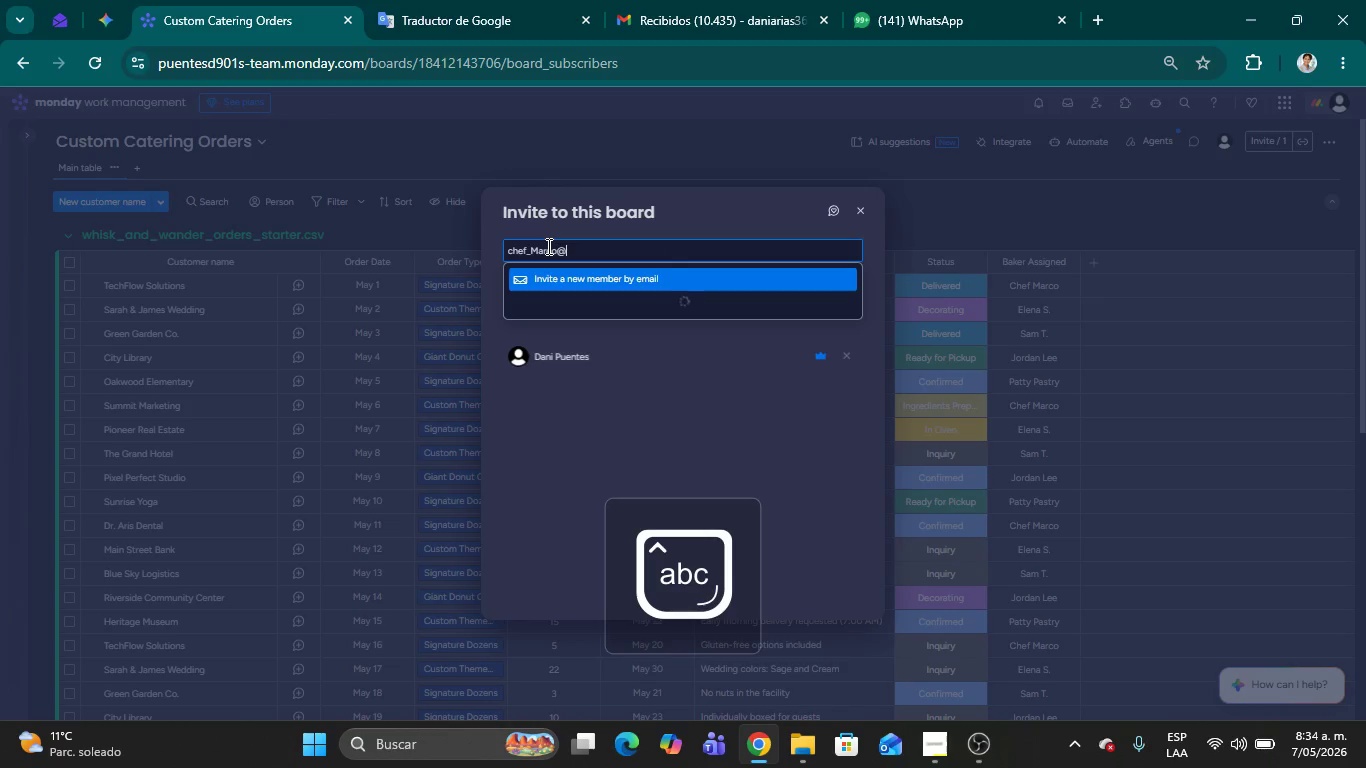 
type(tests)
key(Backspace)
 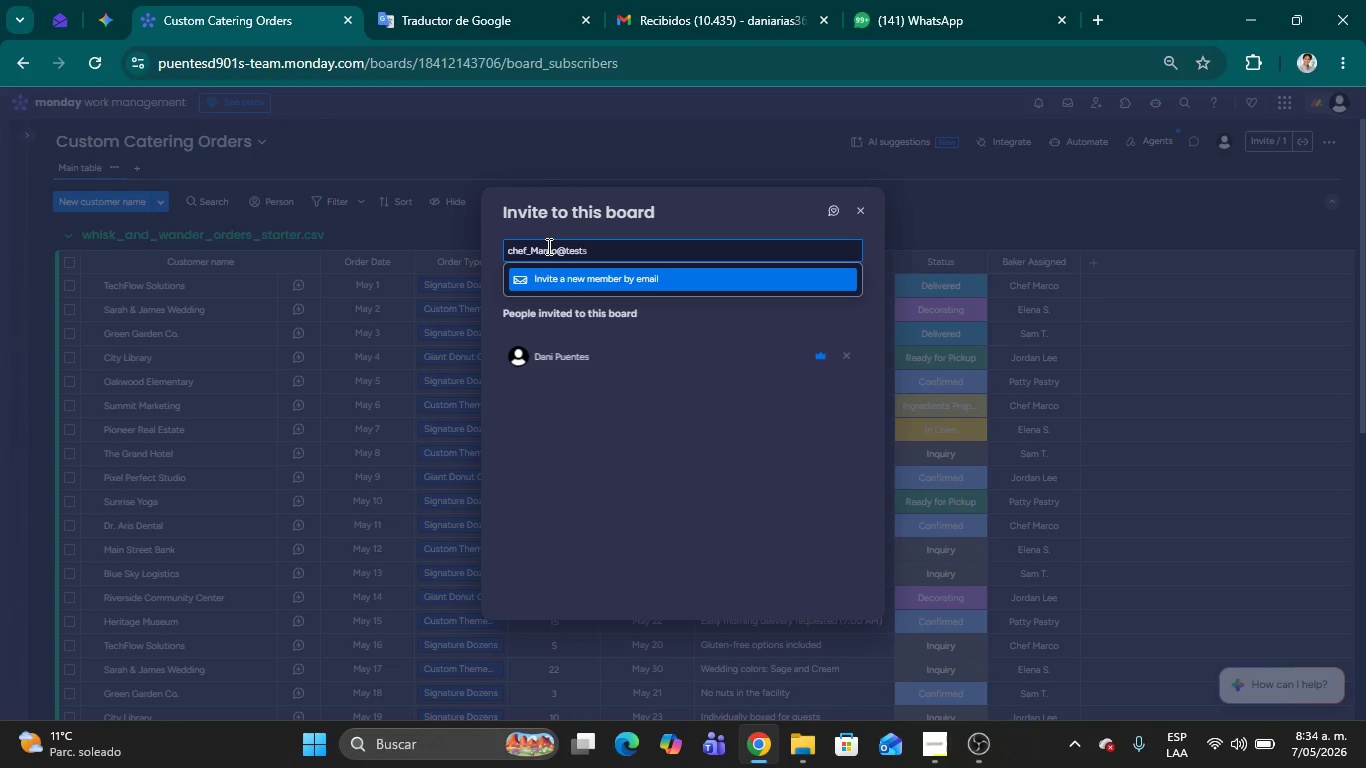 
type(.com)
 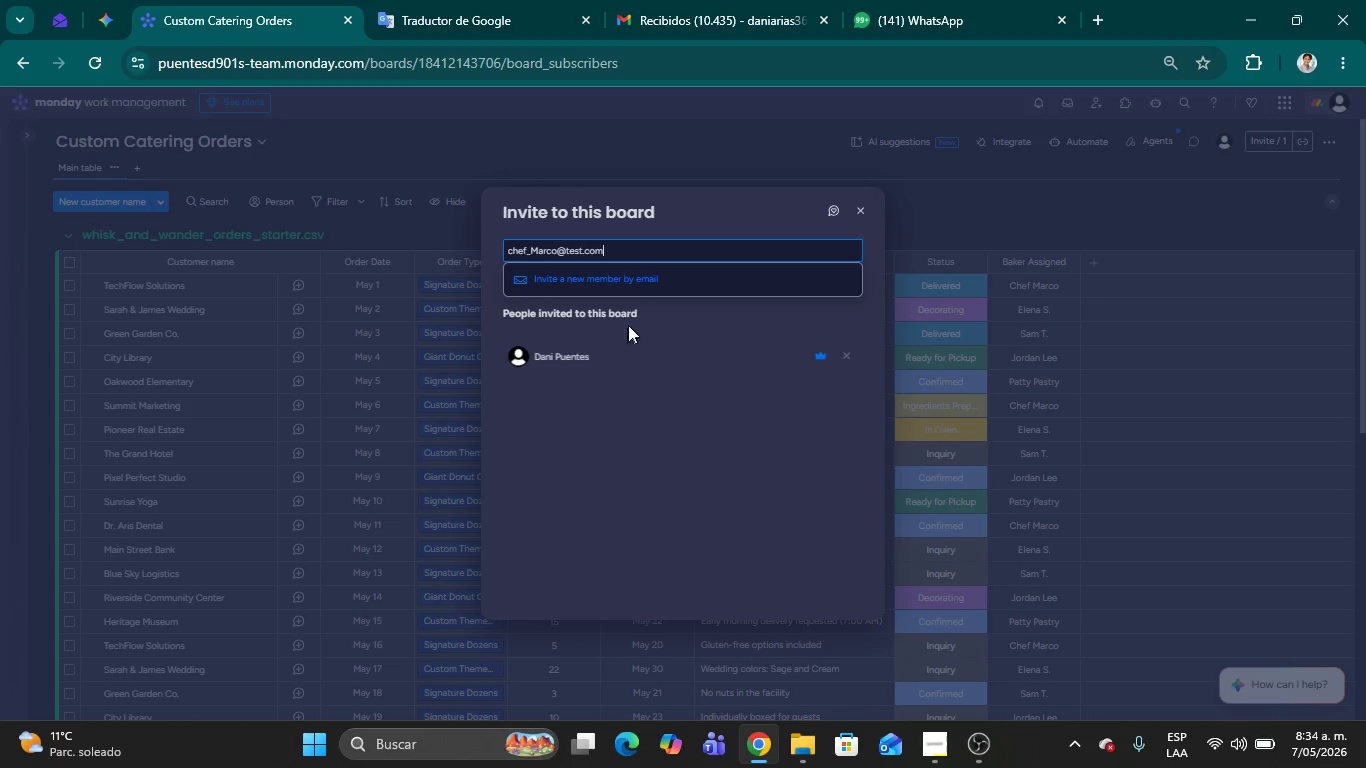 
left_click([650, 281])
 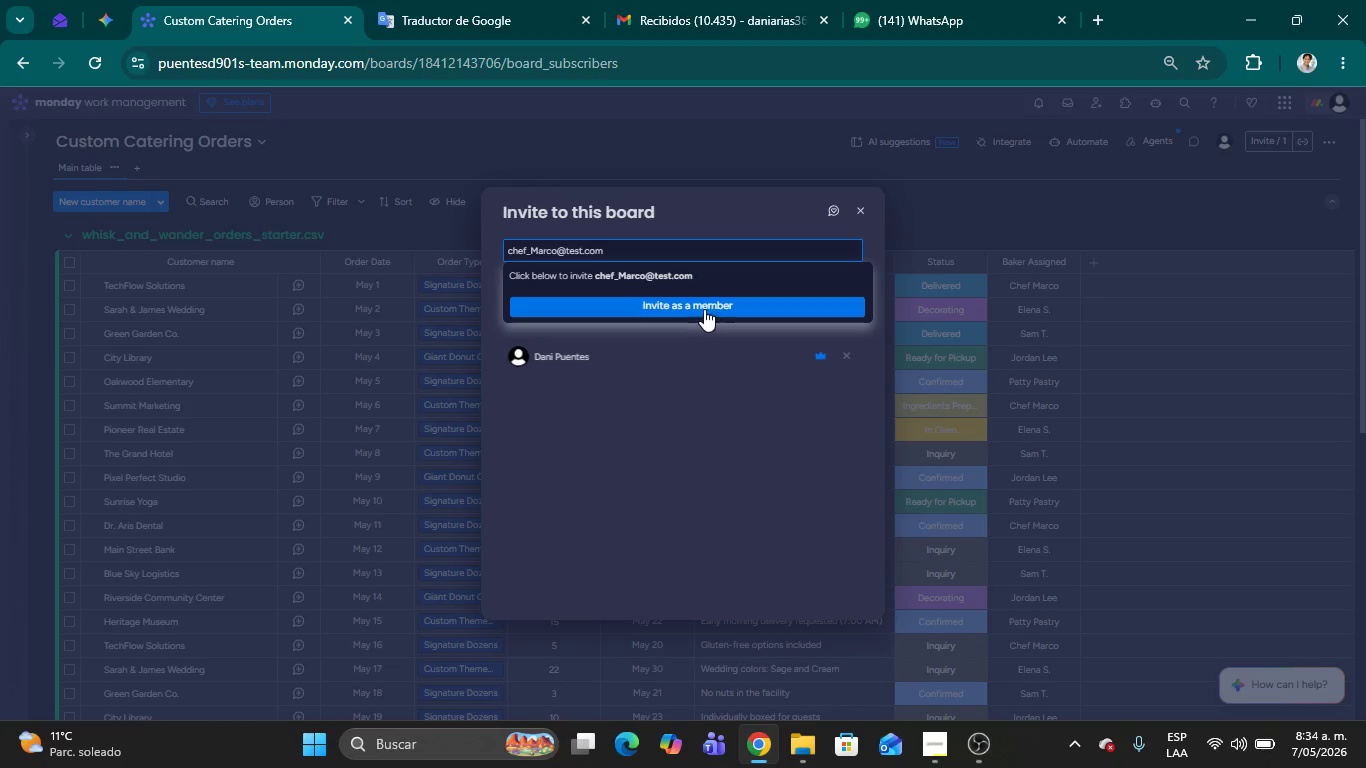 
left_click([702, 309])
 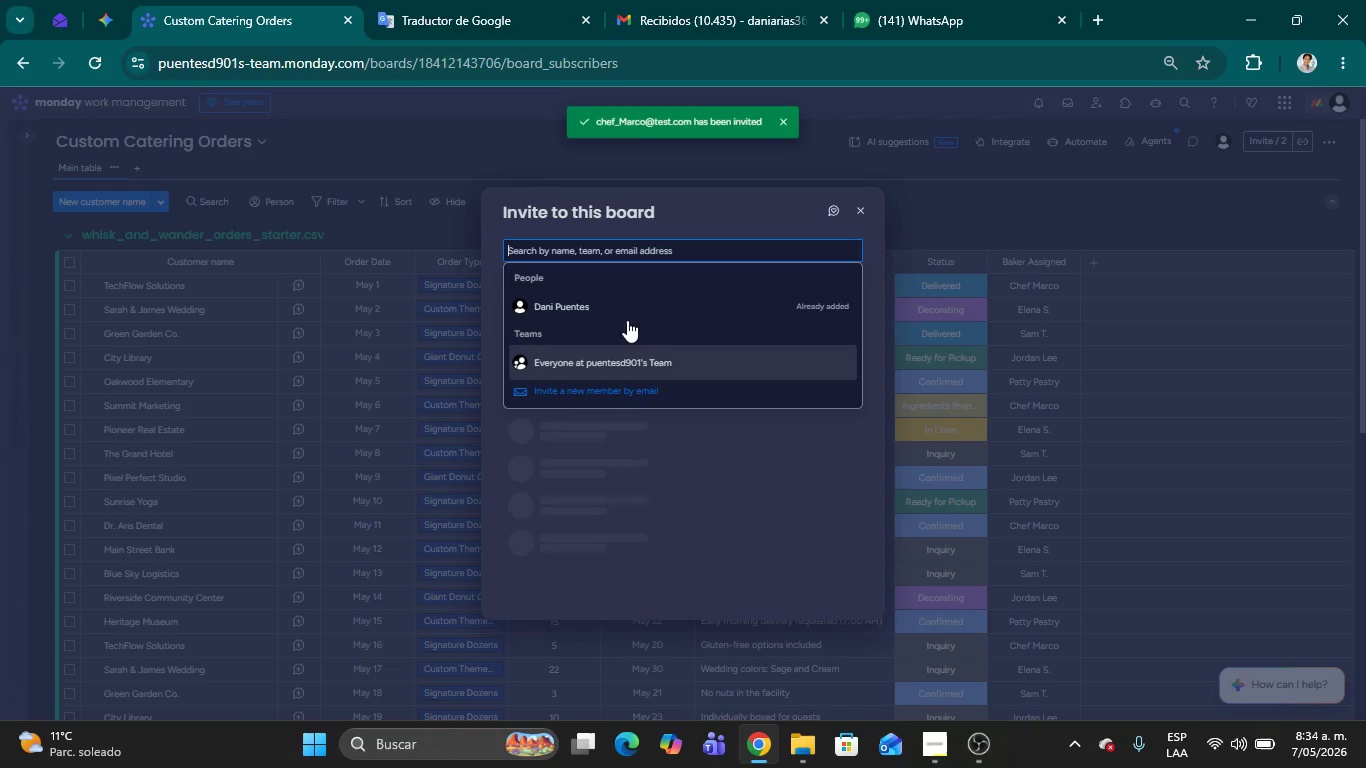 
wait(8.34)
 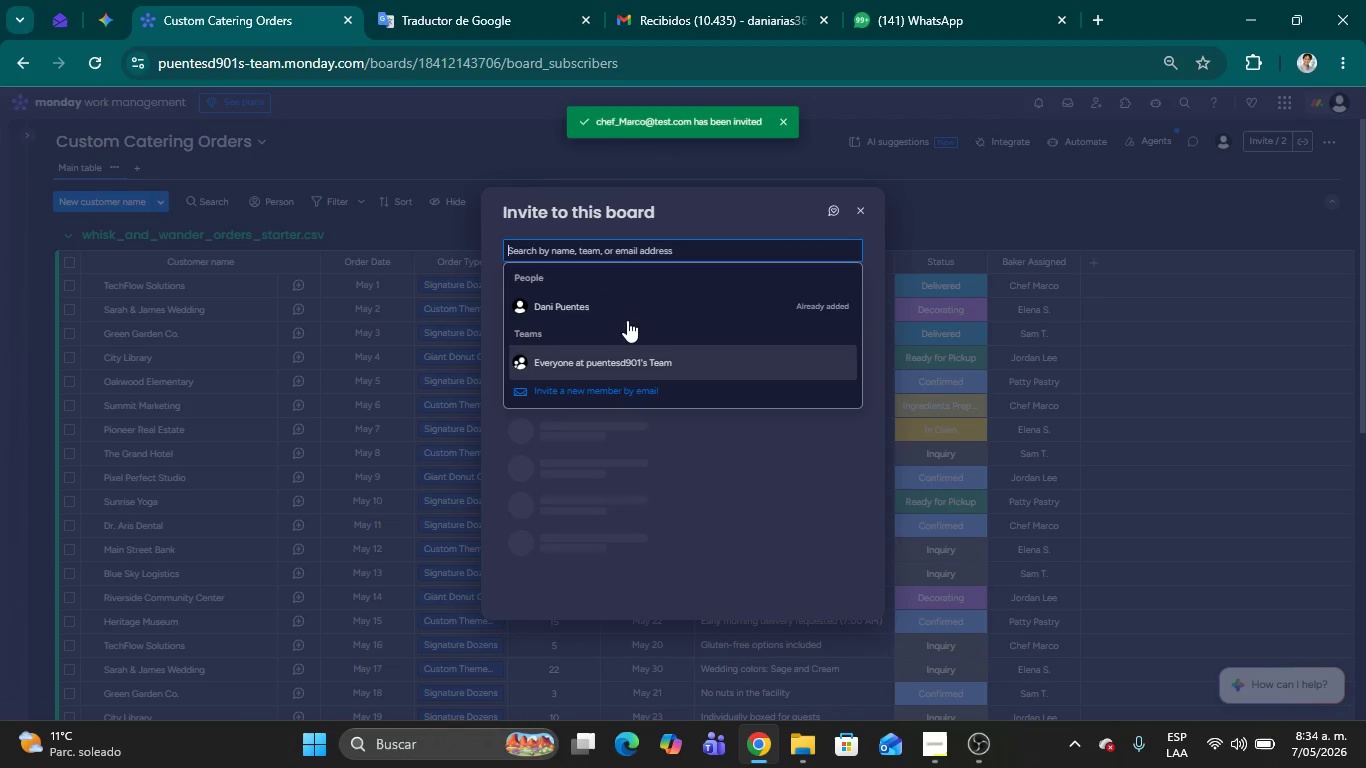 
left_click([718, 247])
 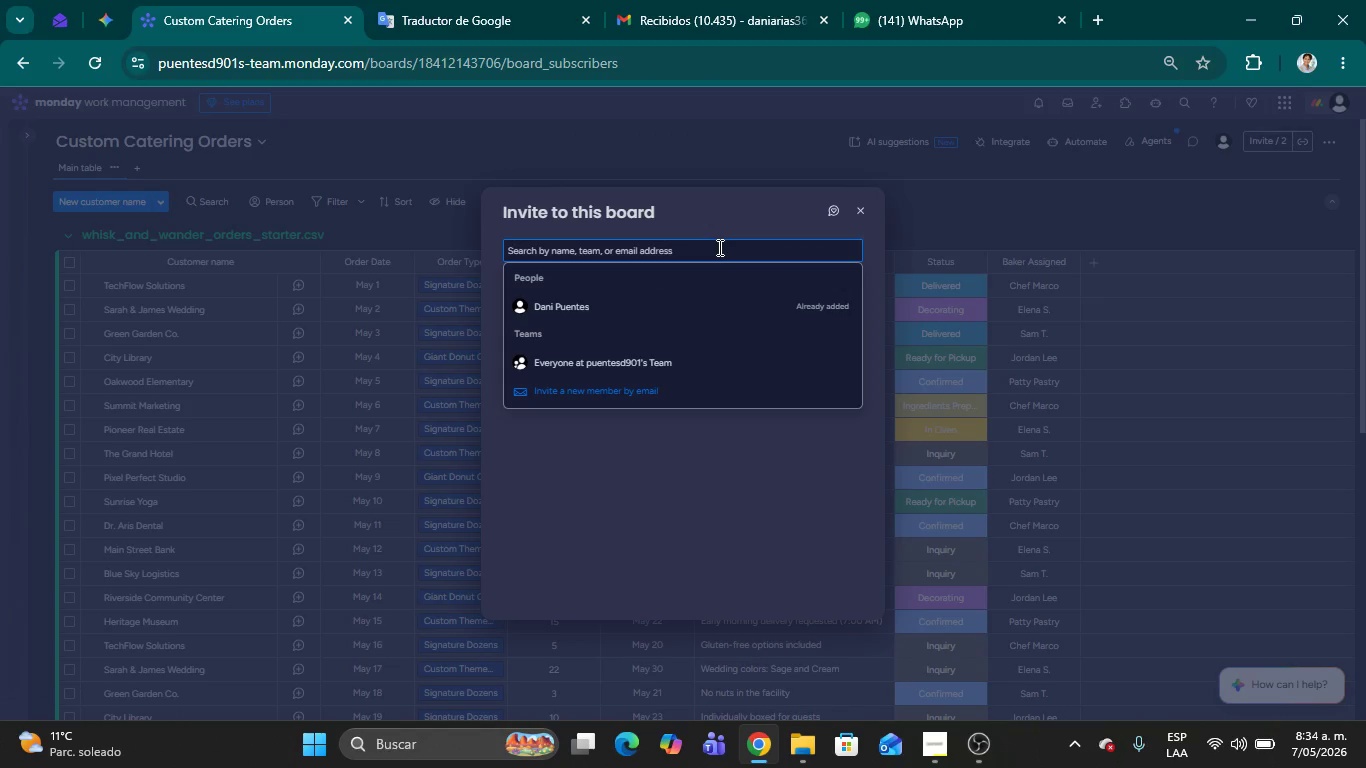 
type(Chf_Elena.S)
 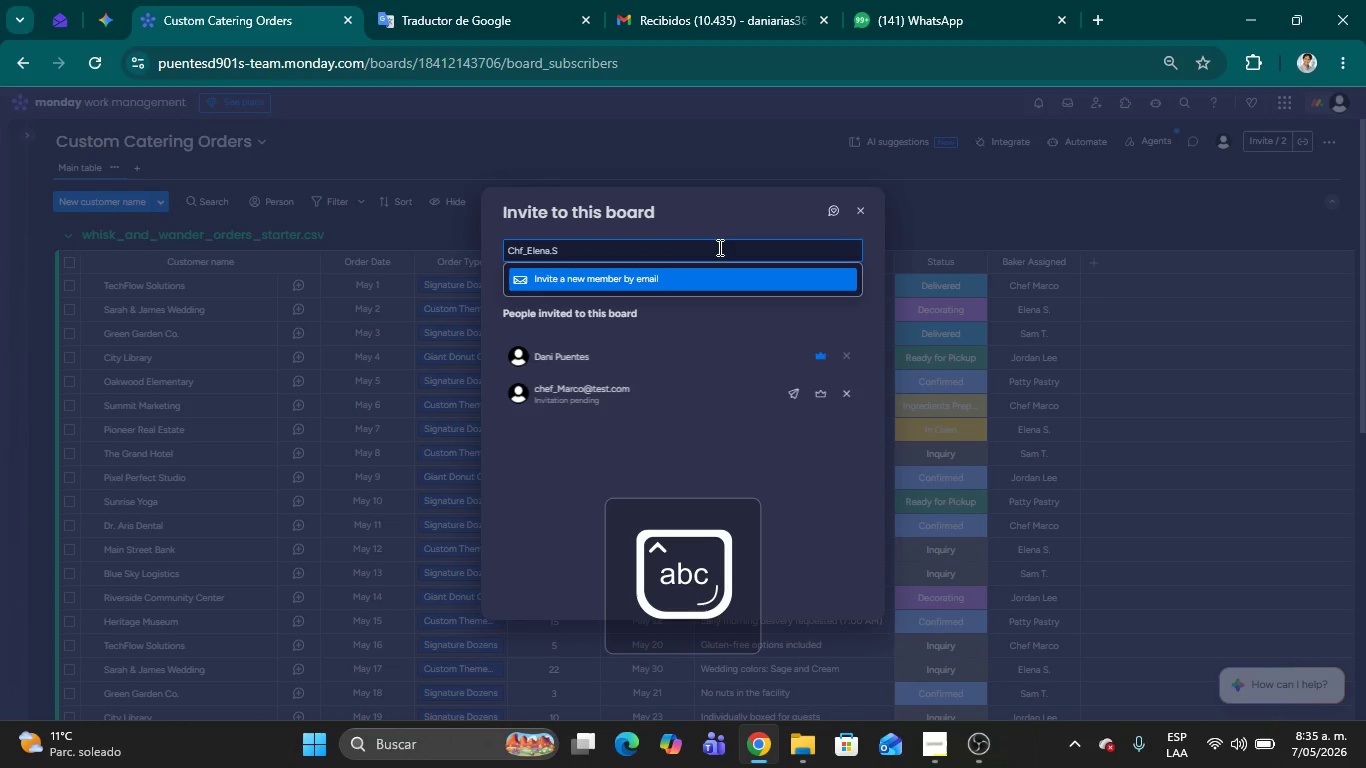 
key(Alt+Control+Q)
 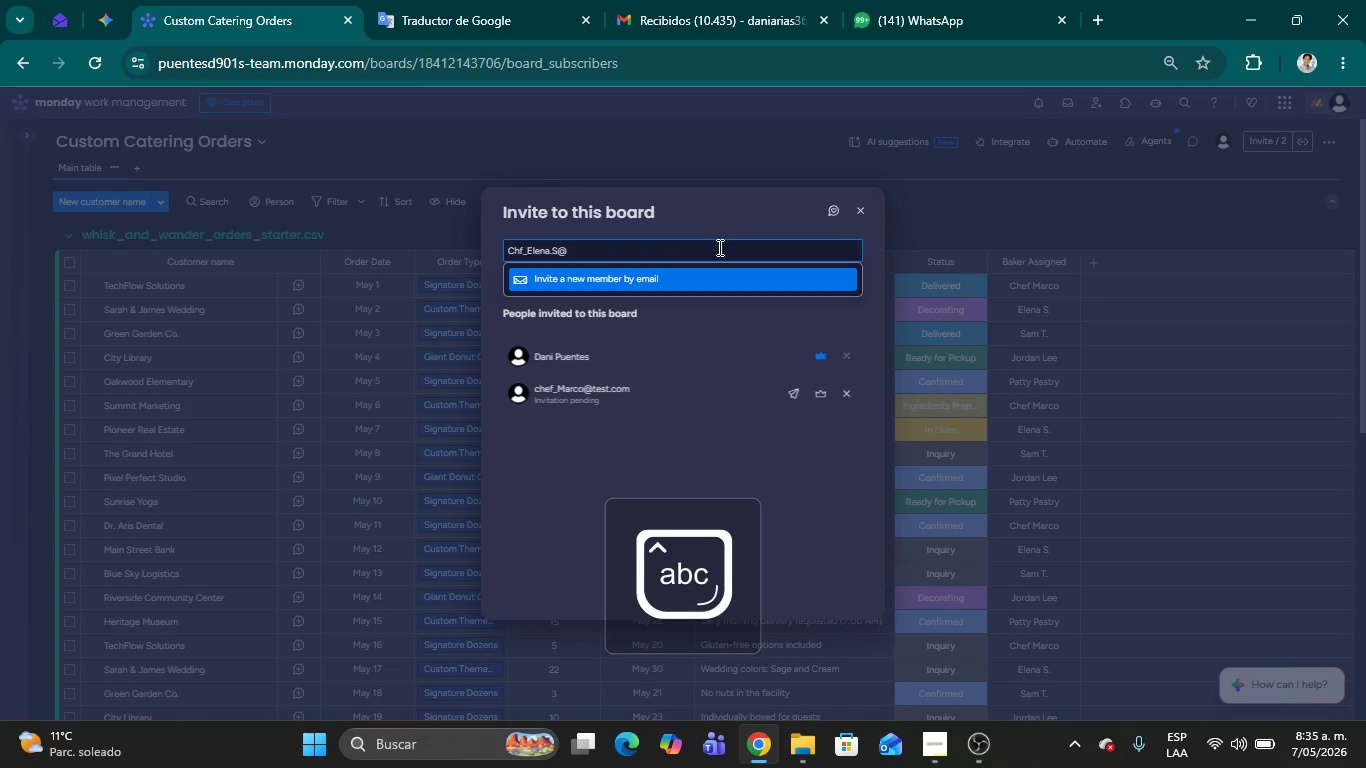 
type(test.com)
 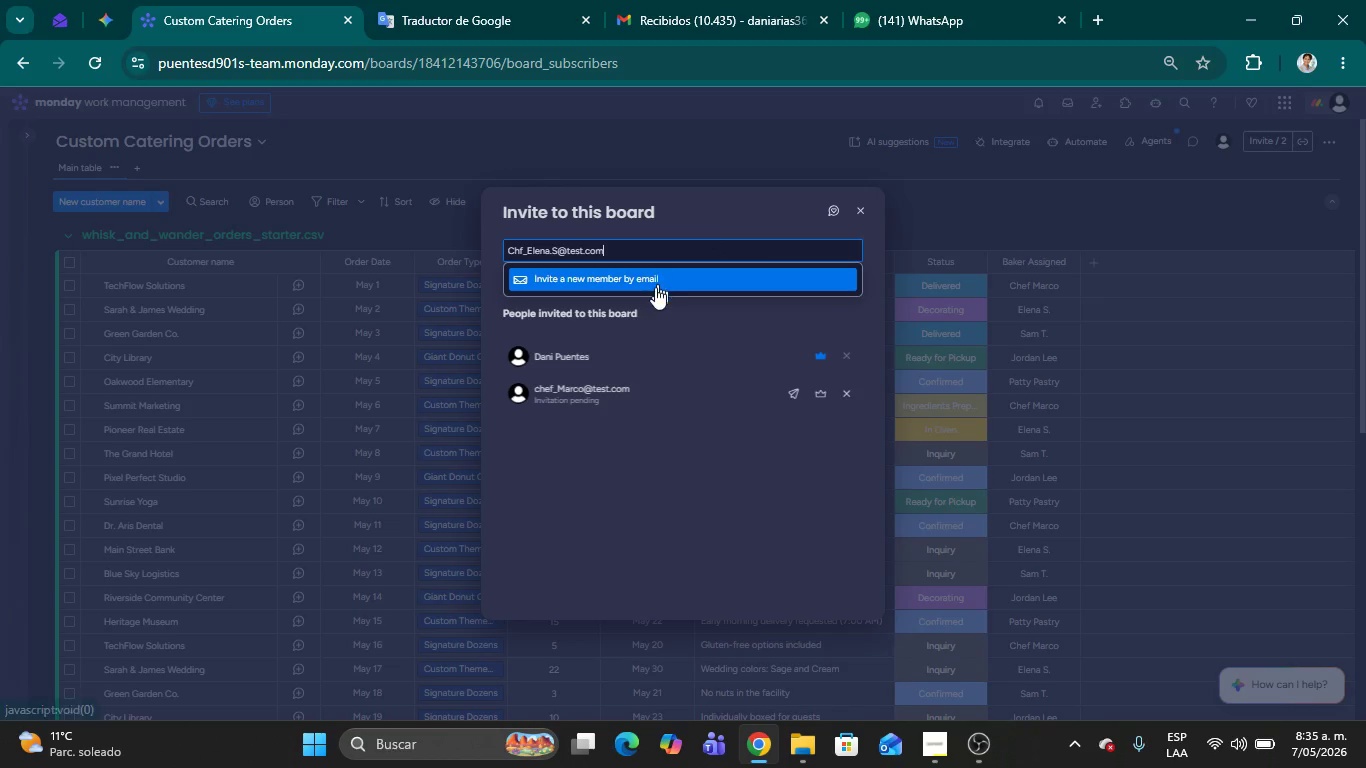 
left_click([653, 280])
 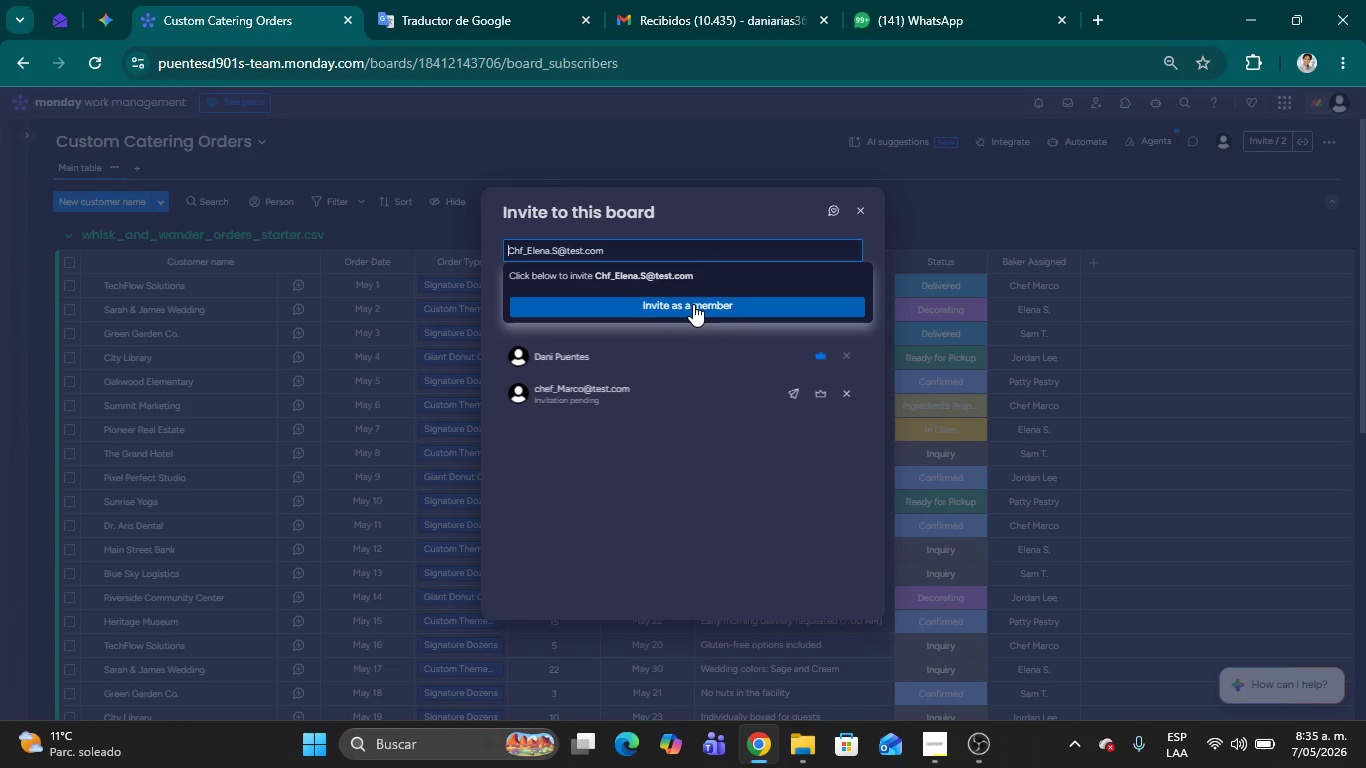 
left_click([693, 304])
 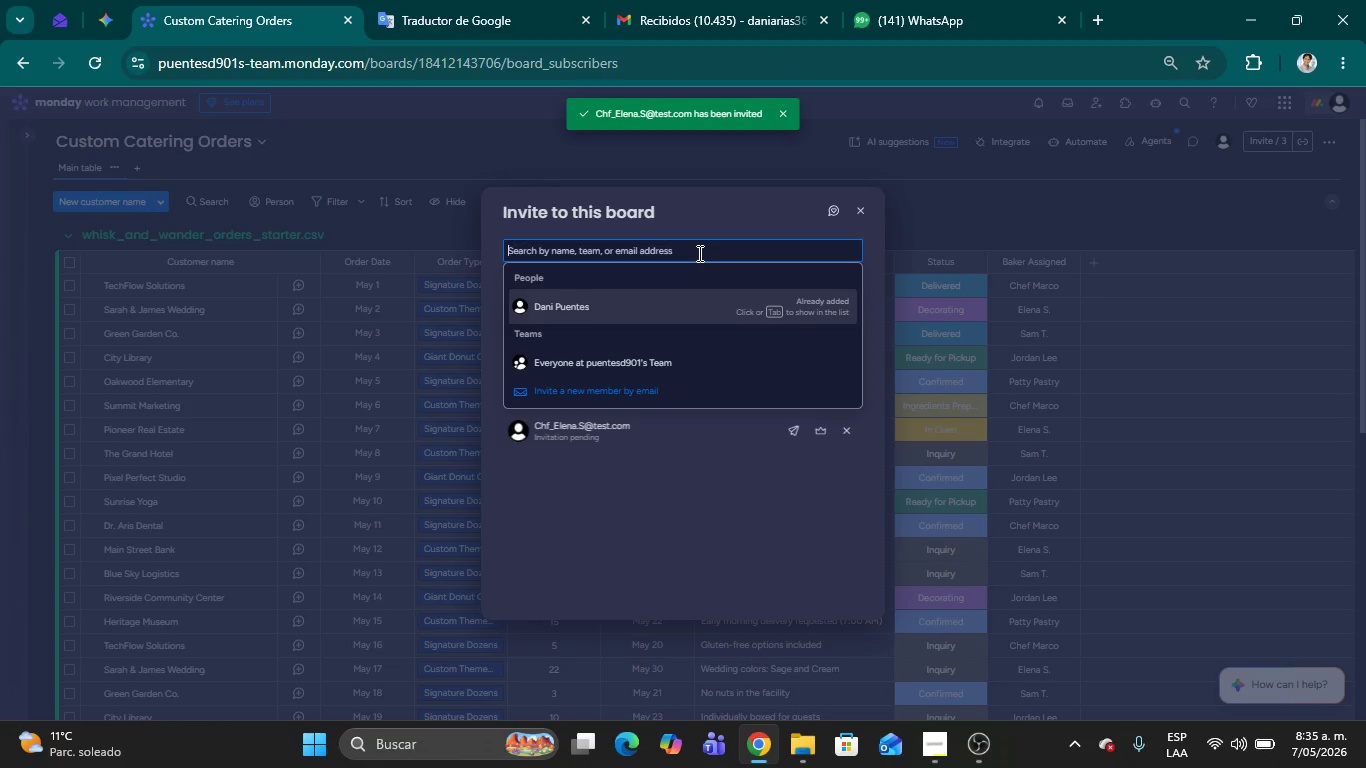 
wait(6.17)
 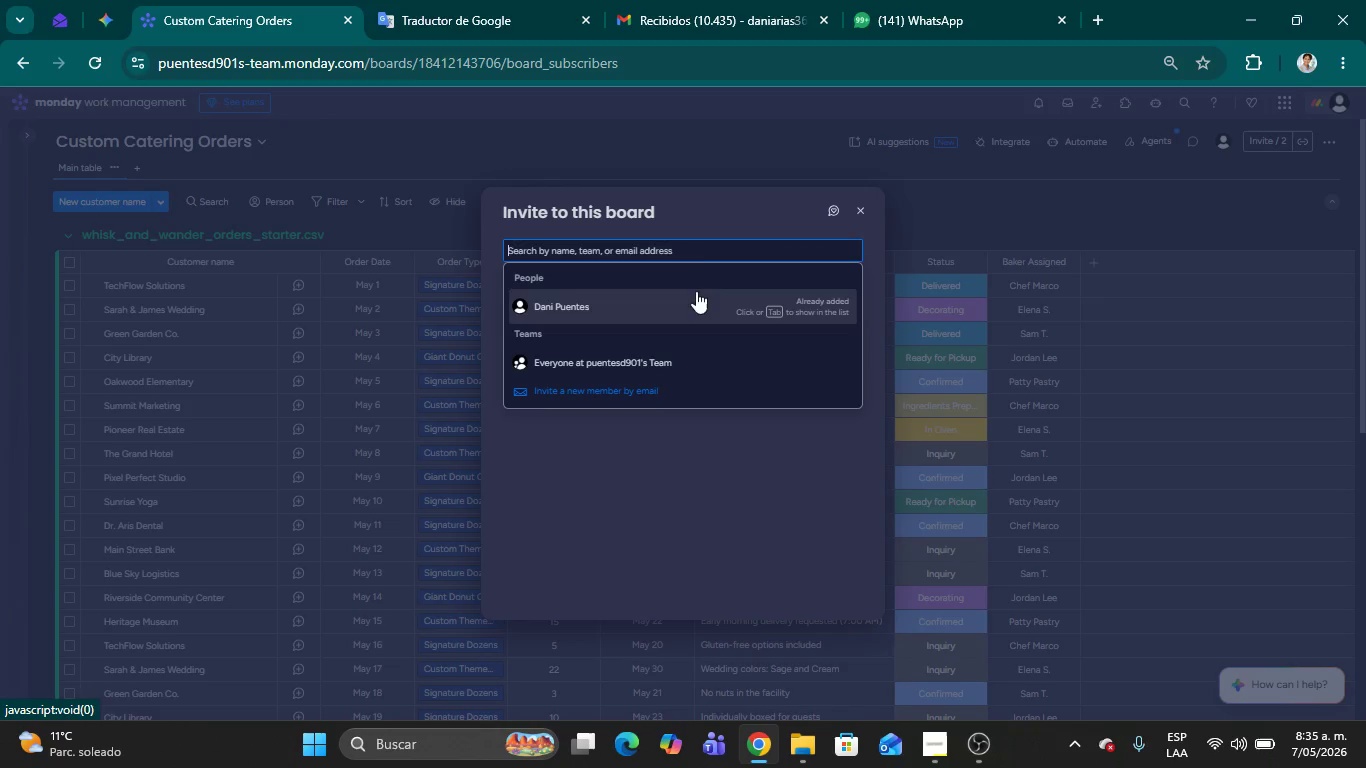 
left_click([698, 253])
 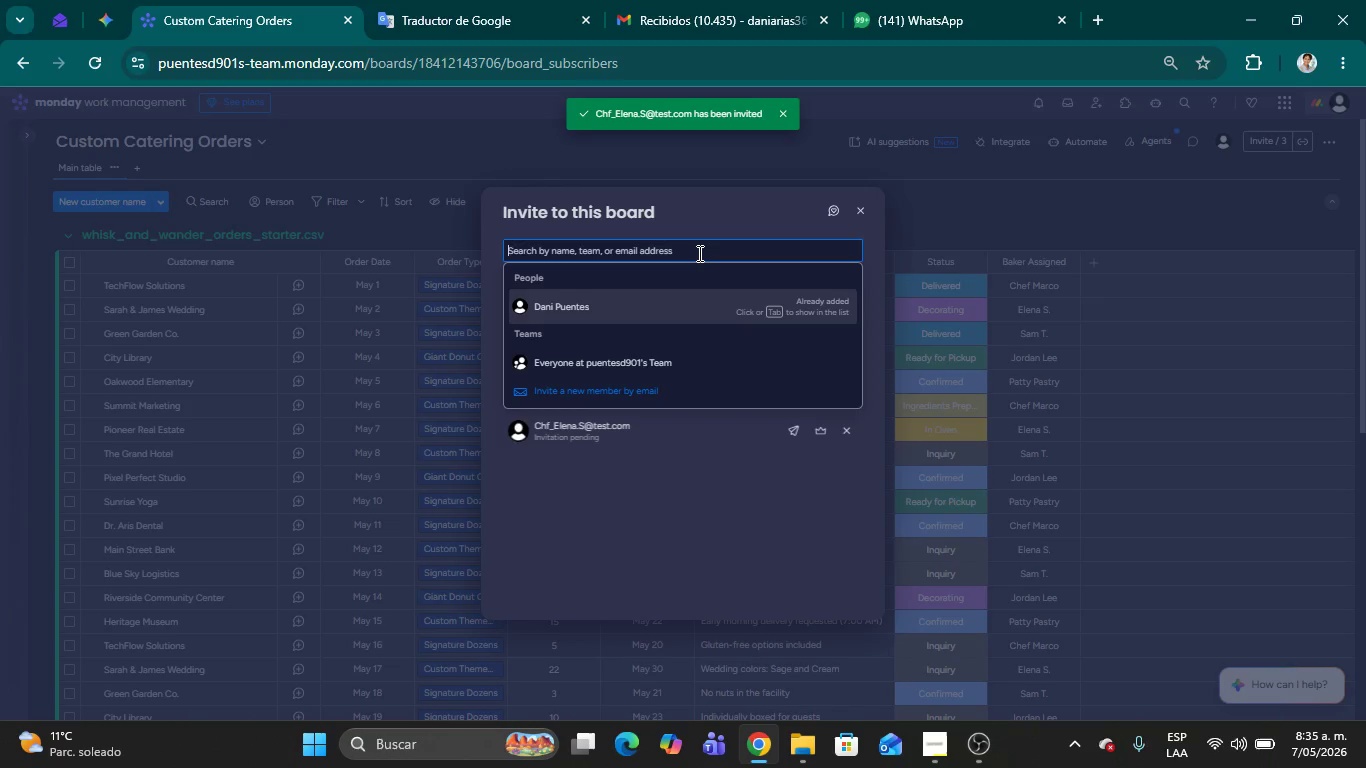 
type(Sam.T)
 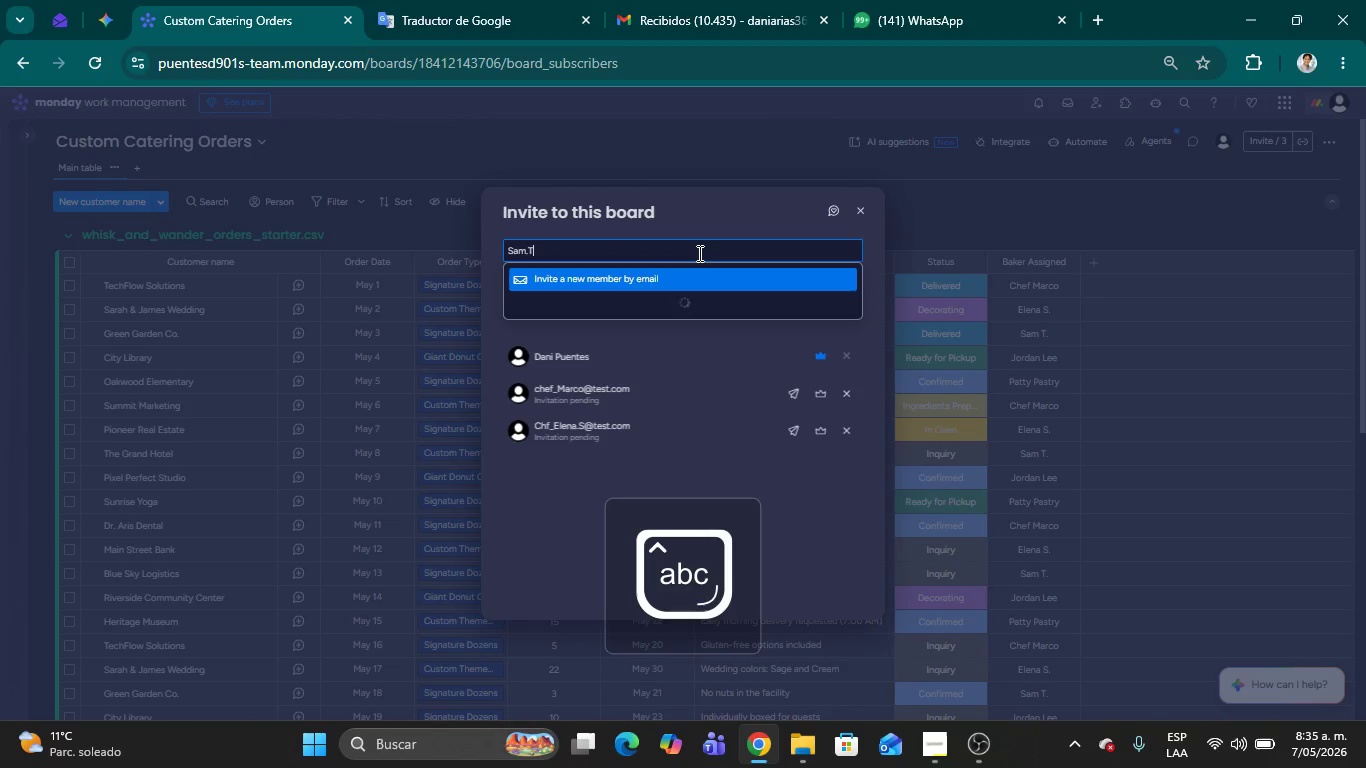 
key(Control+ControlLeft)
 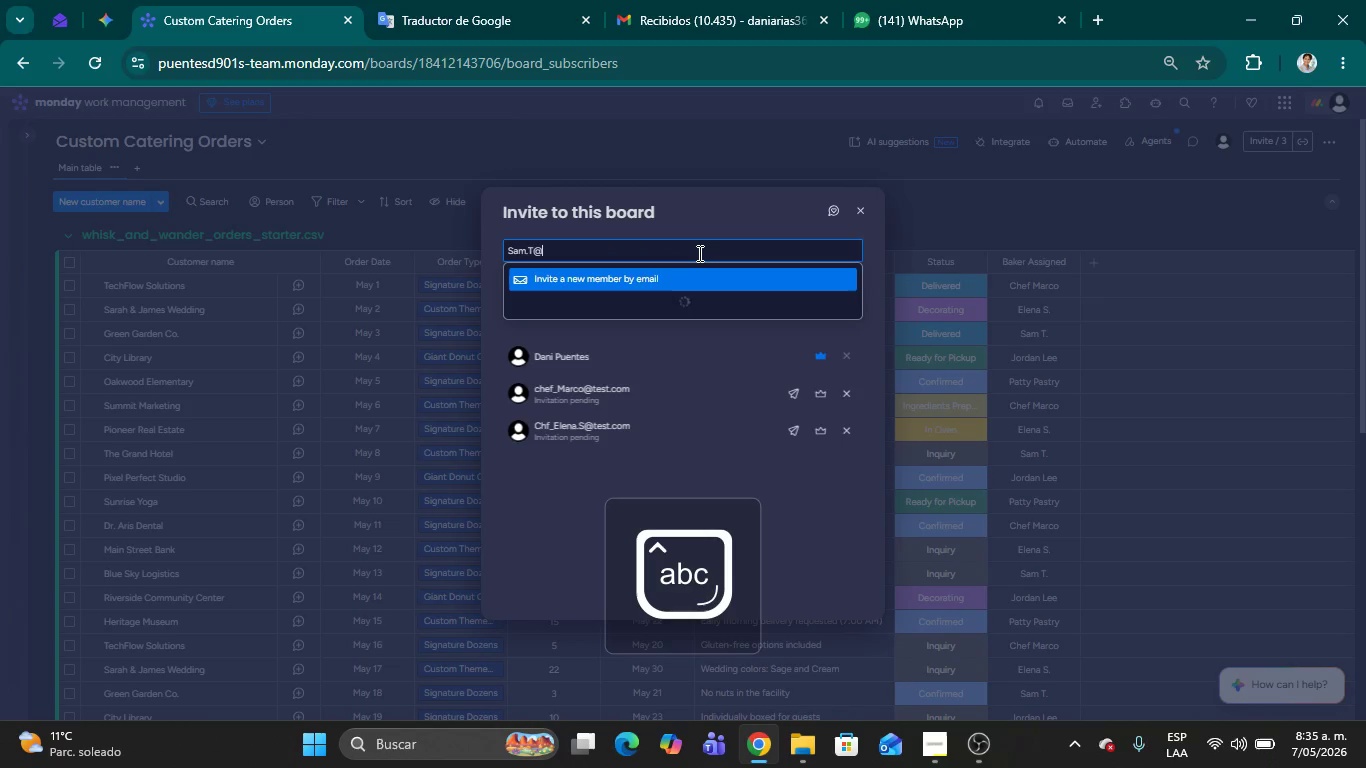 
key(Alt+Control+AltRight)
 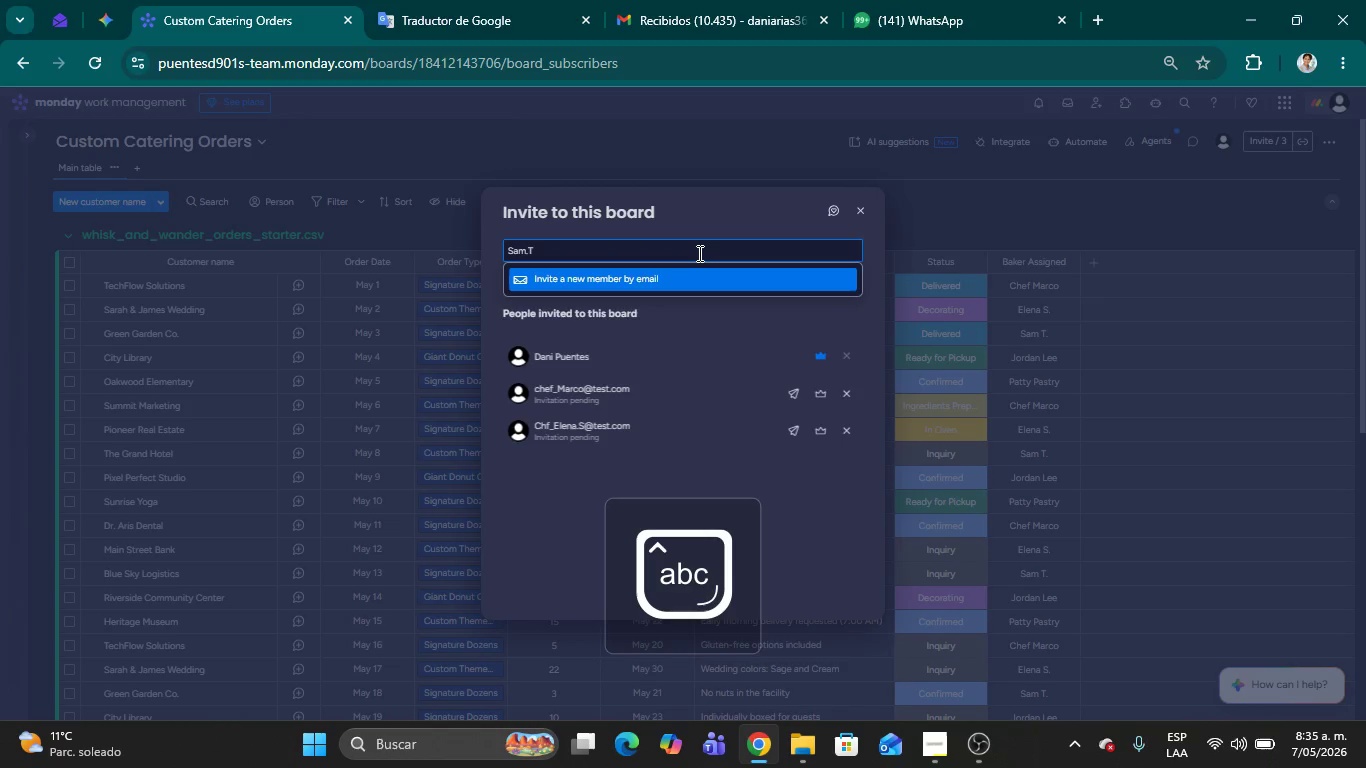 
key(Alt+Control+Q)
 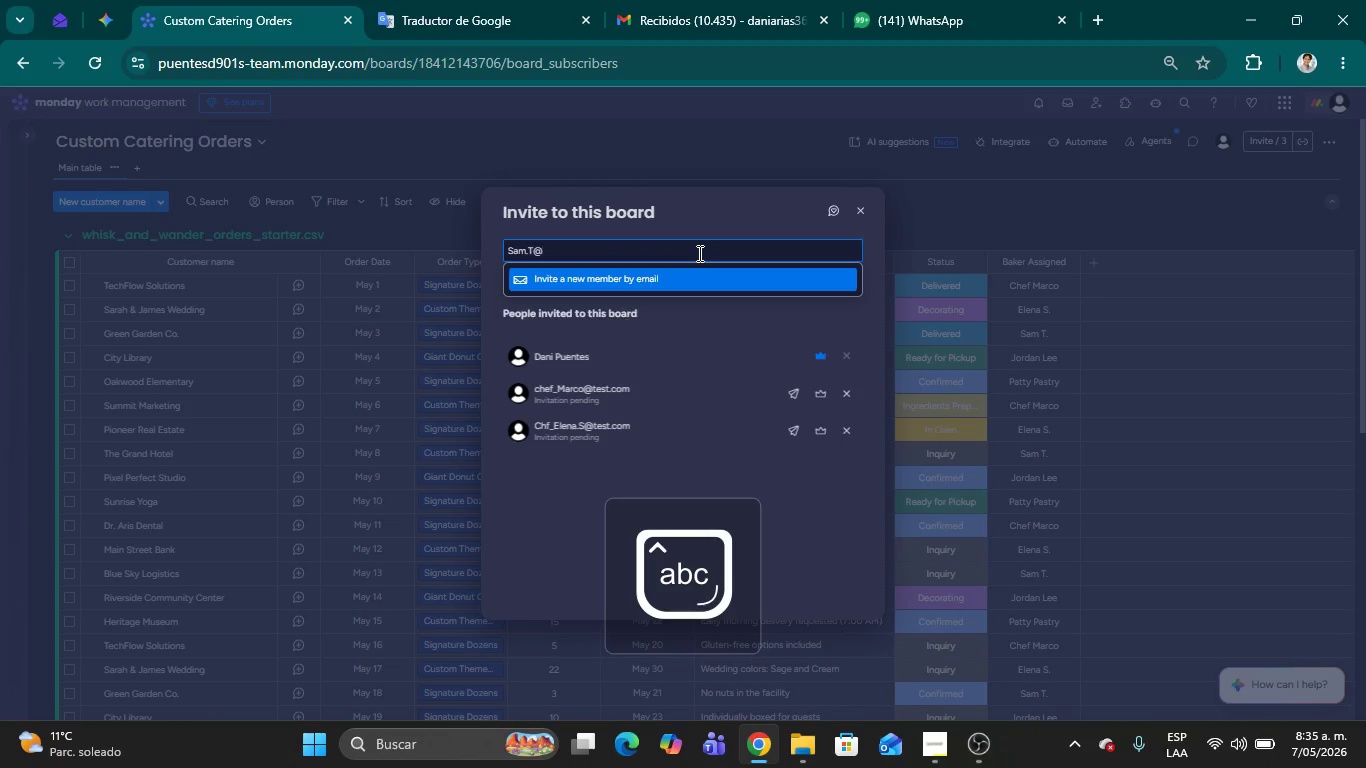 
type(test.com)
 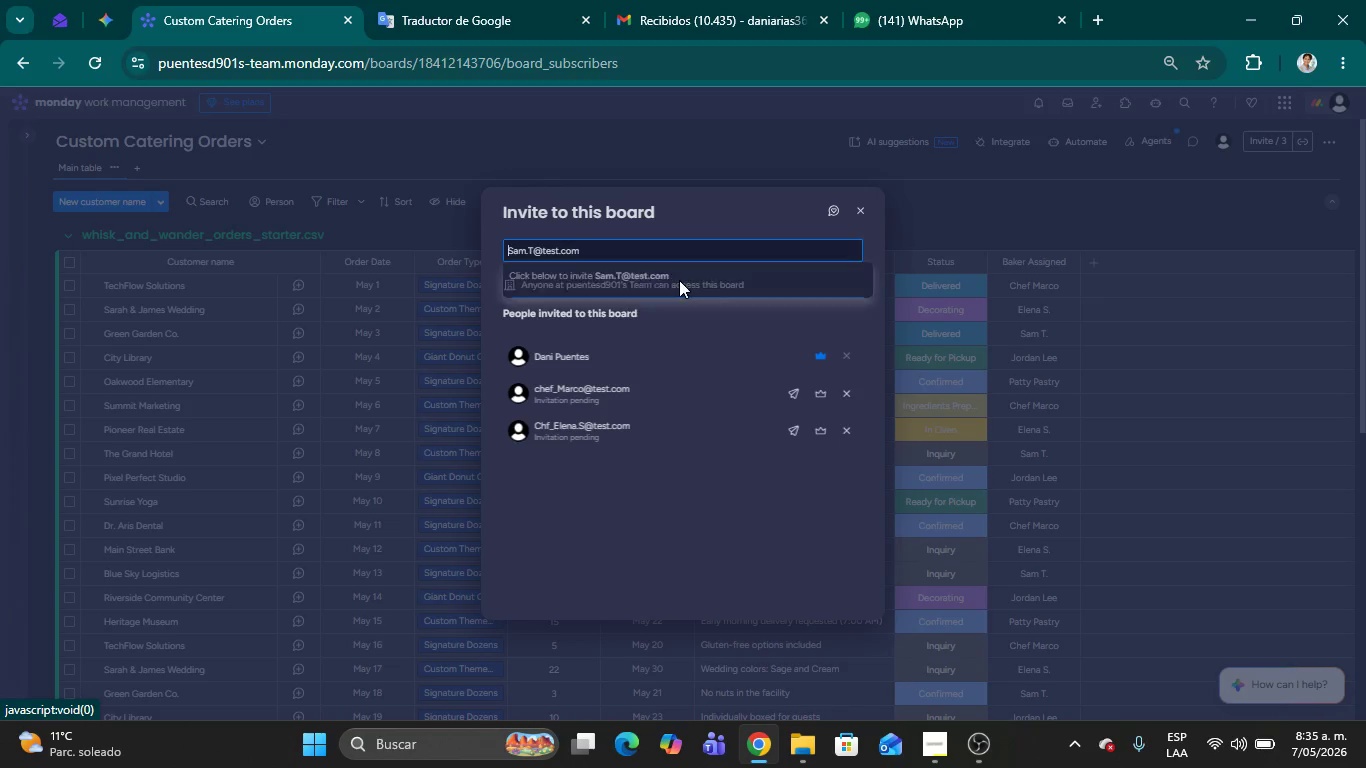 
left_click([688, 307])
 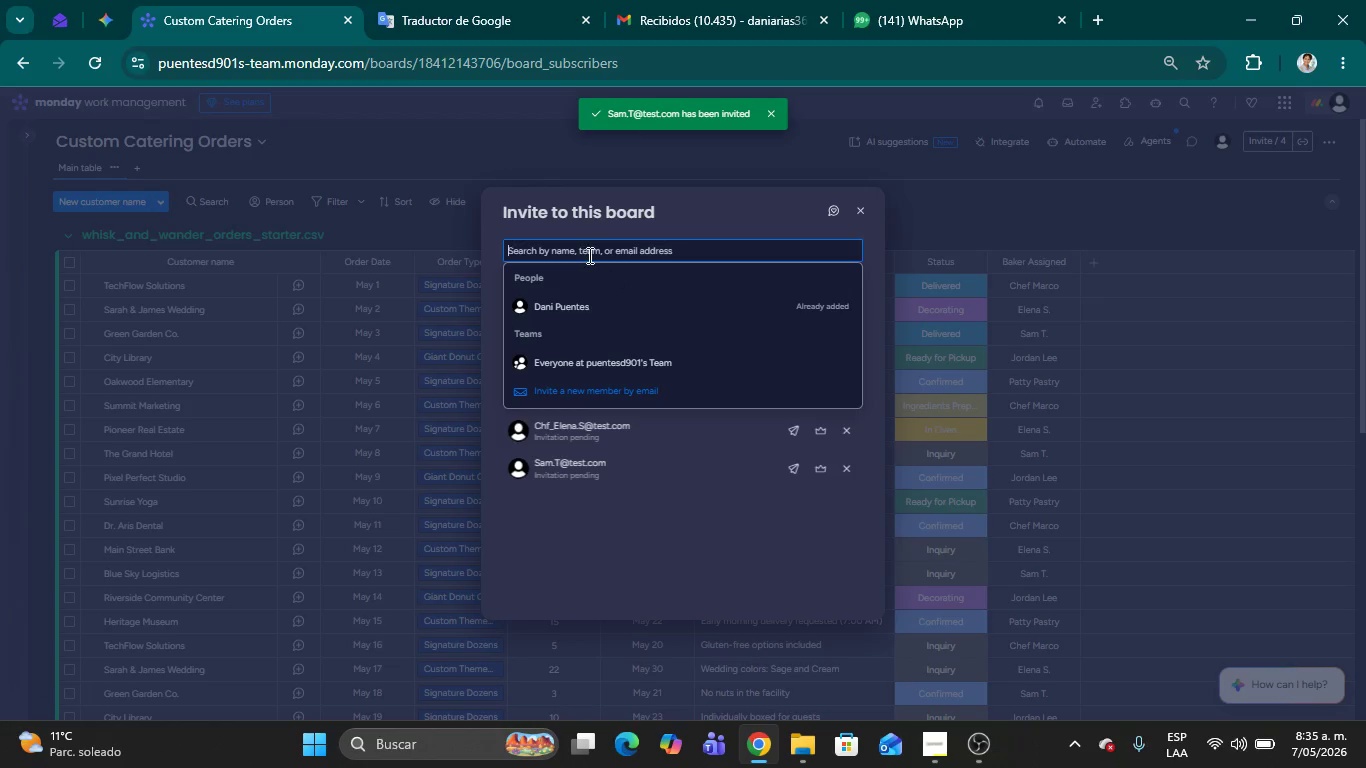 
wait(6.7)
 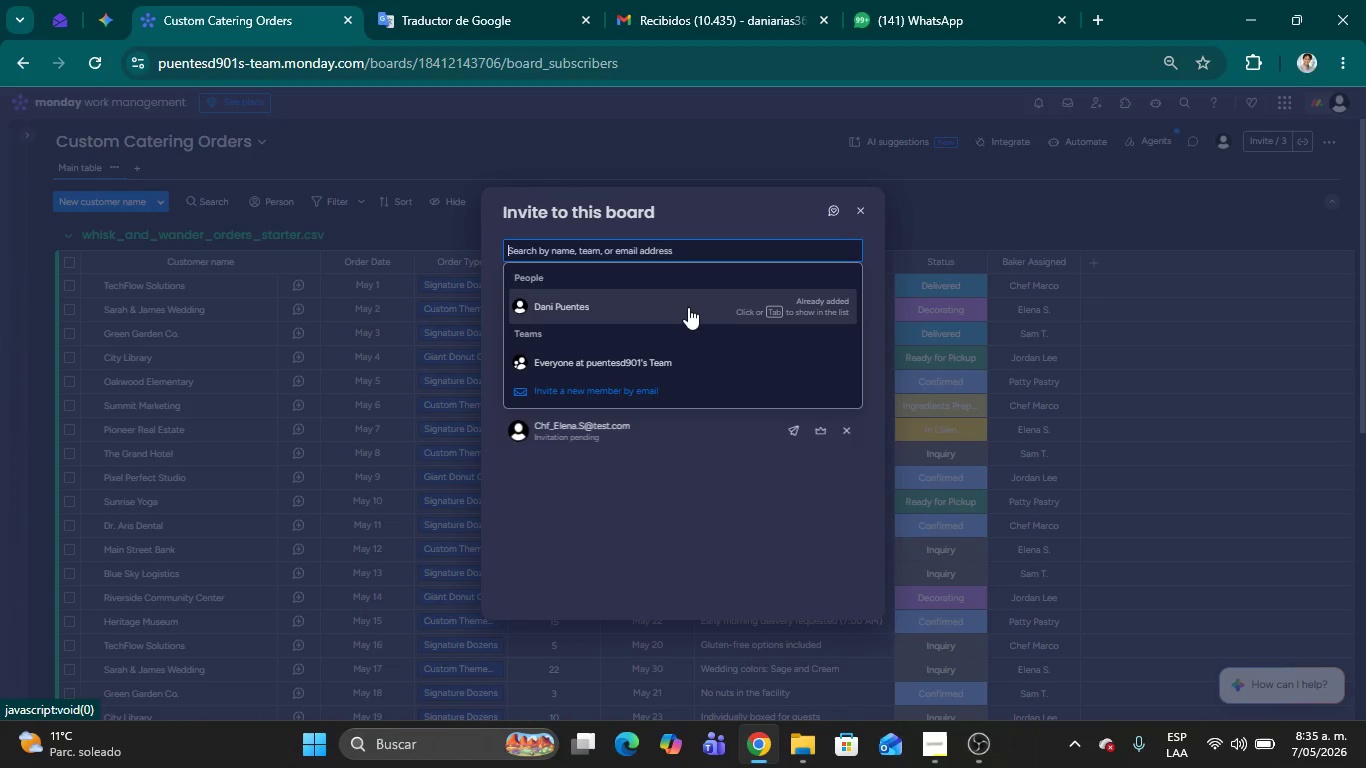 
left_click([567, 252])
 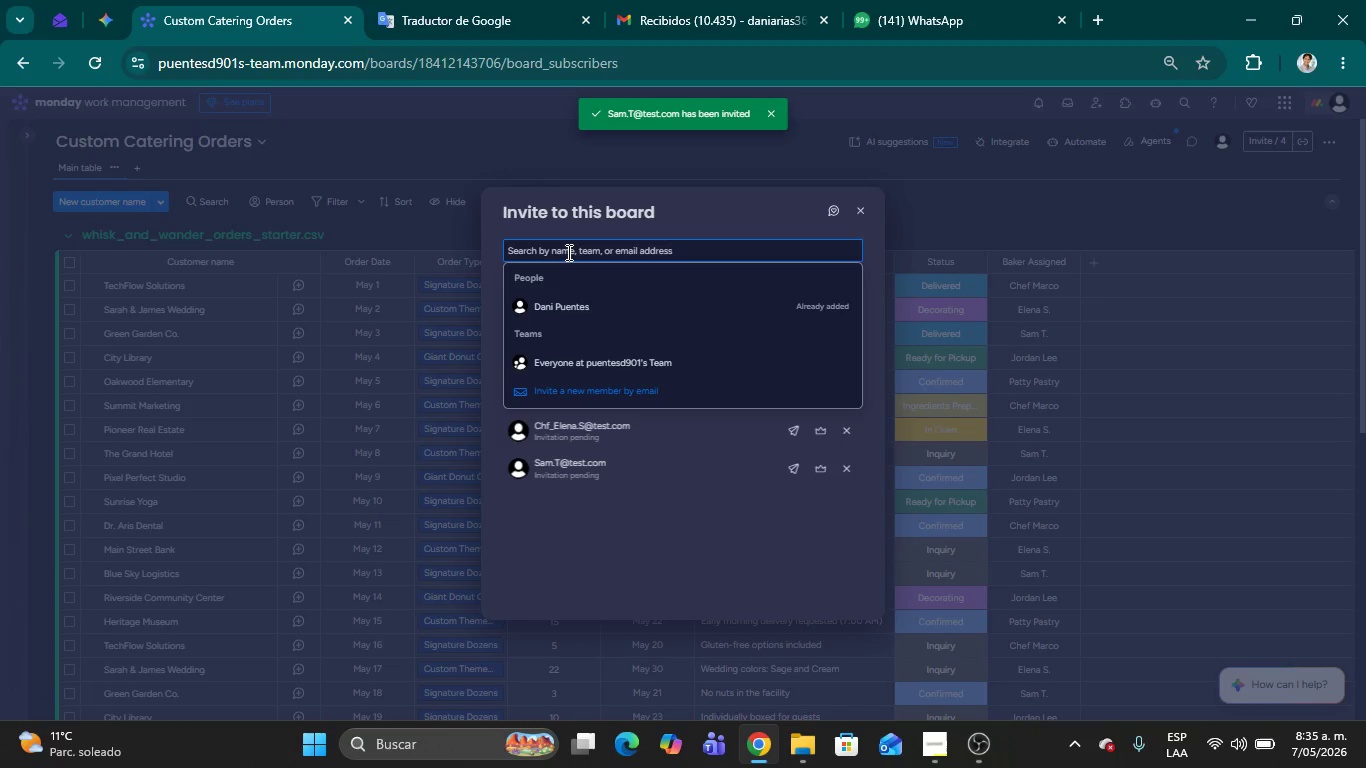 
type(Jordan_Lee)
 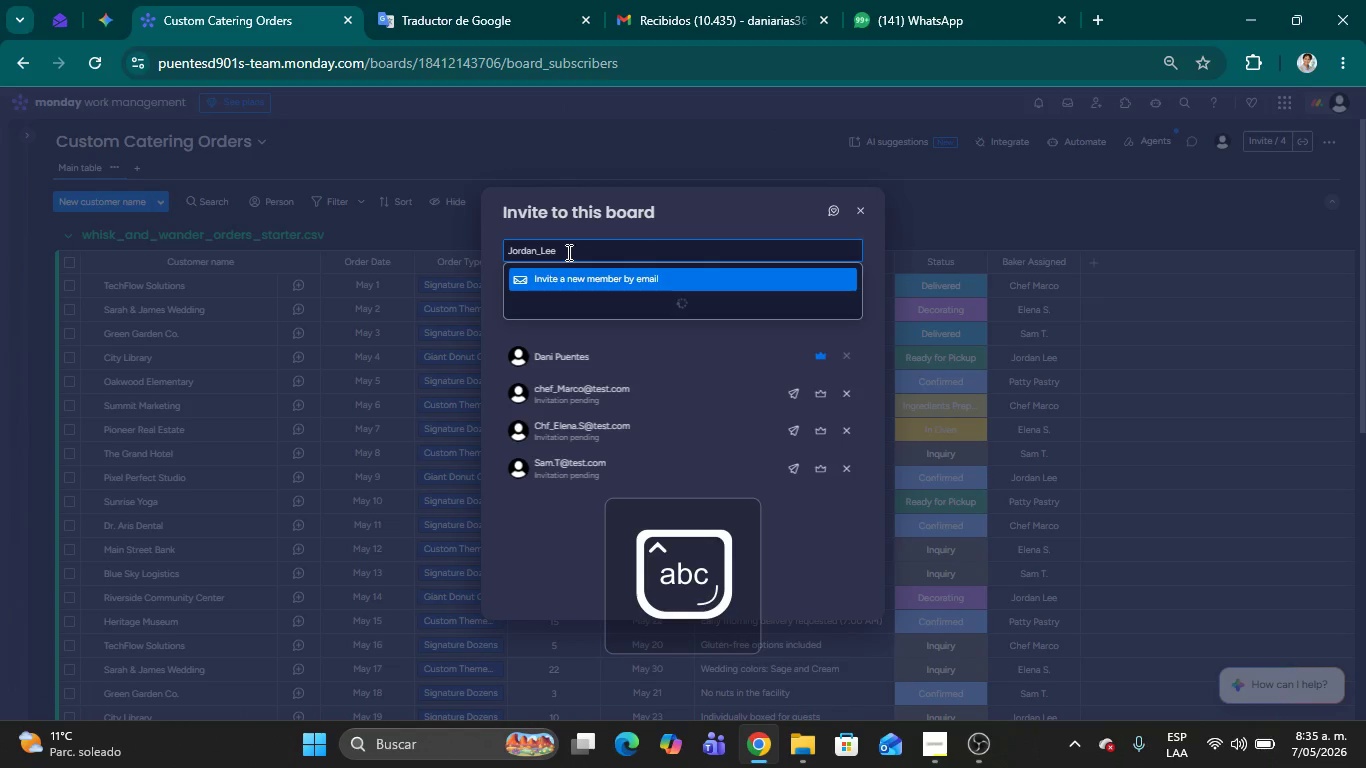 
key(Control+ControlLeft)
 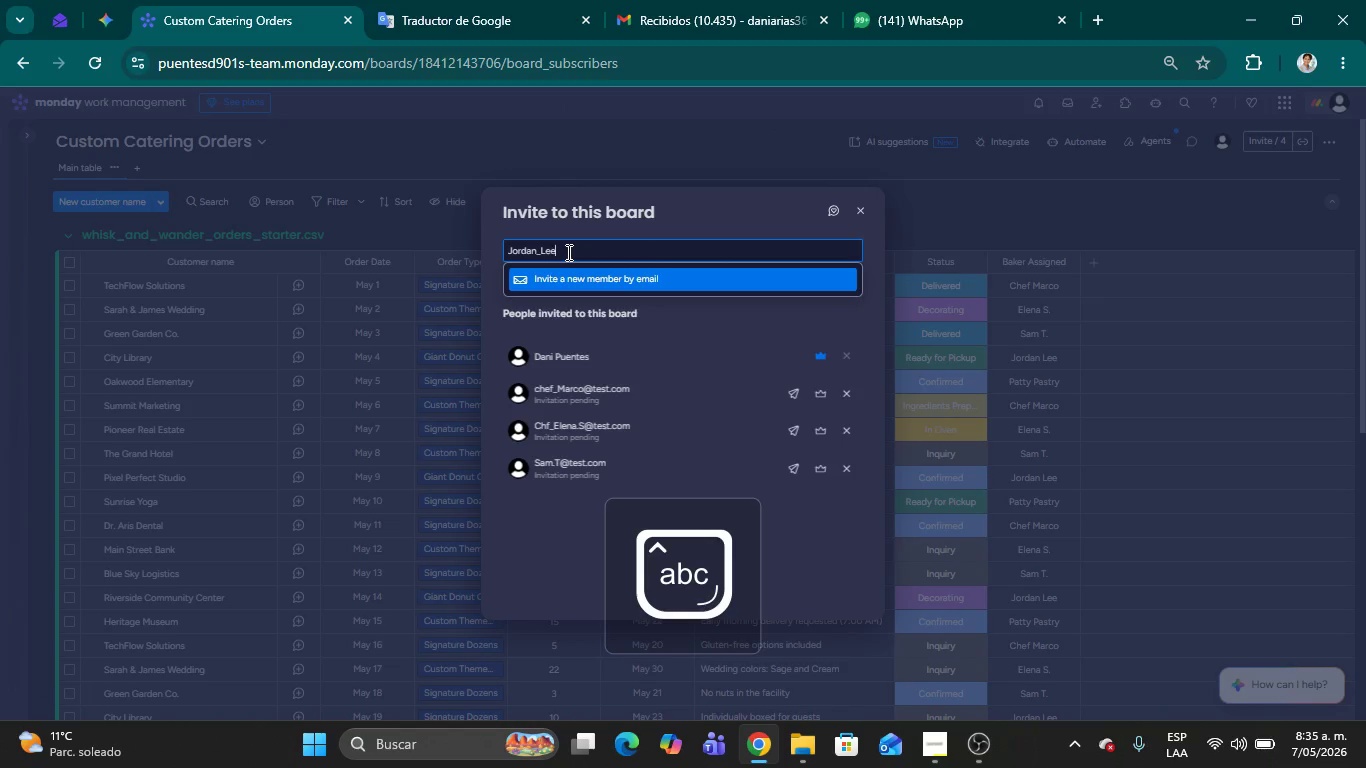 
key(Alt+Control+AltRight)
 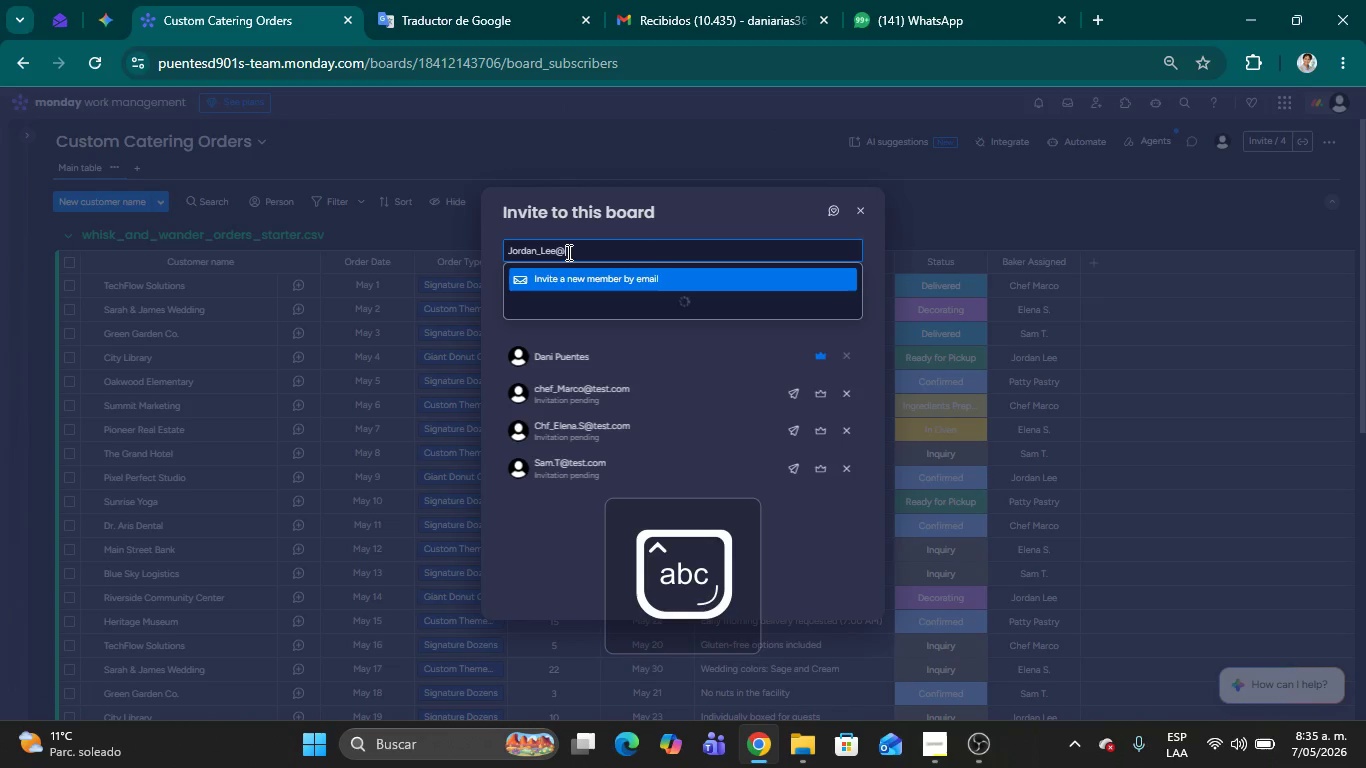 
key(Alt+Control+Q)
 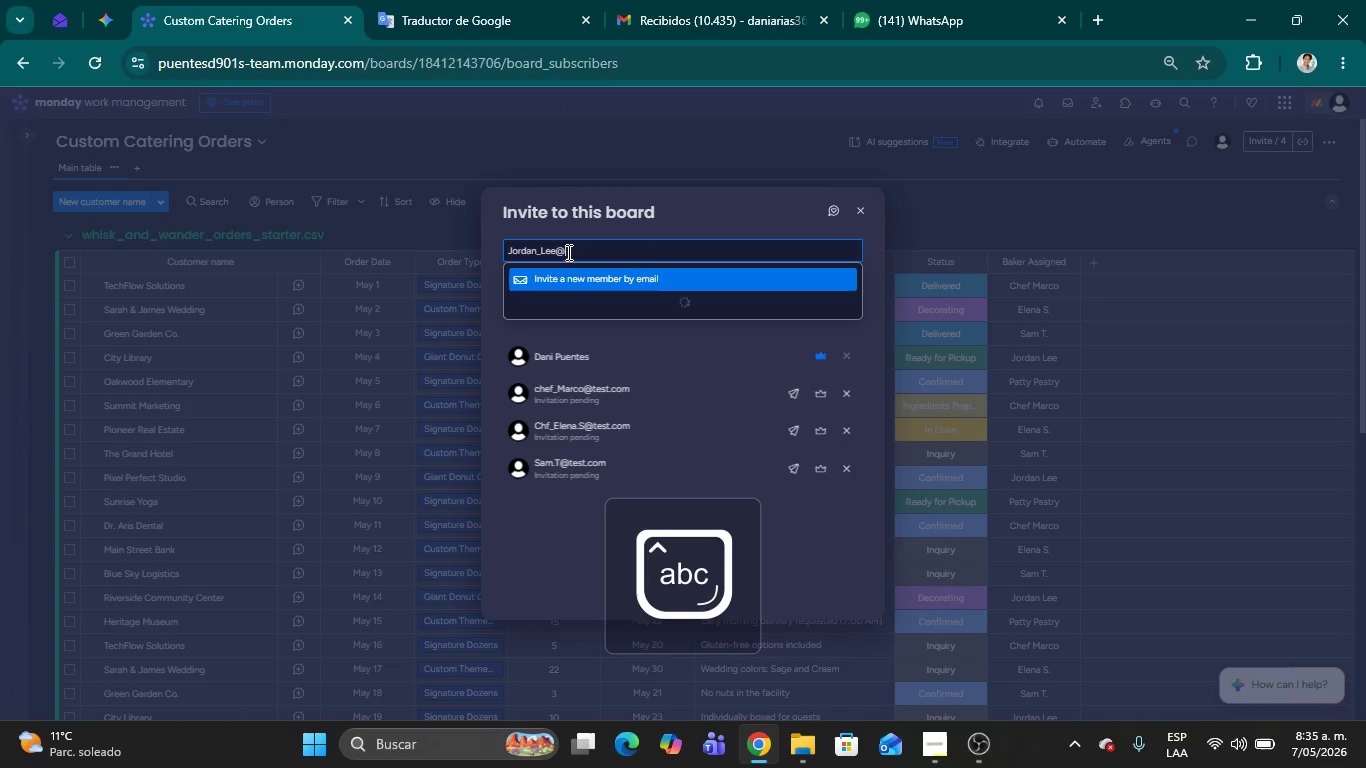 
type(test.com)
 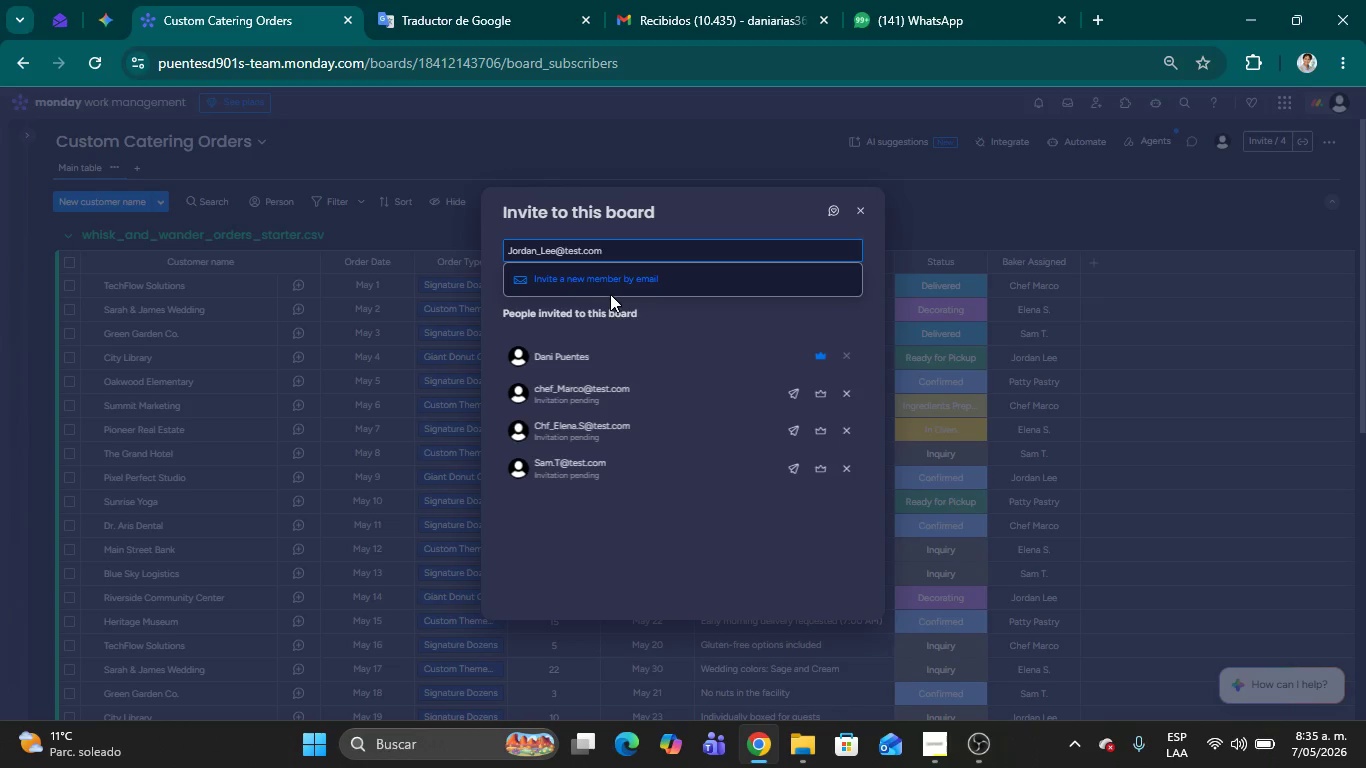 
left_click([612, 279])
 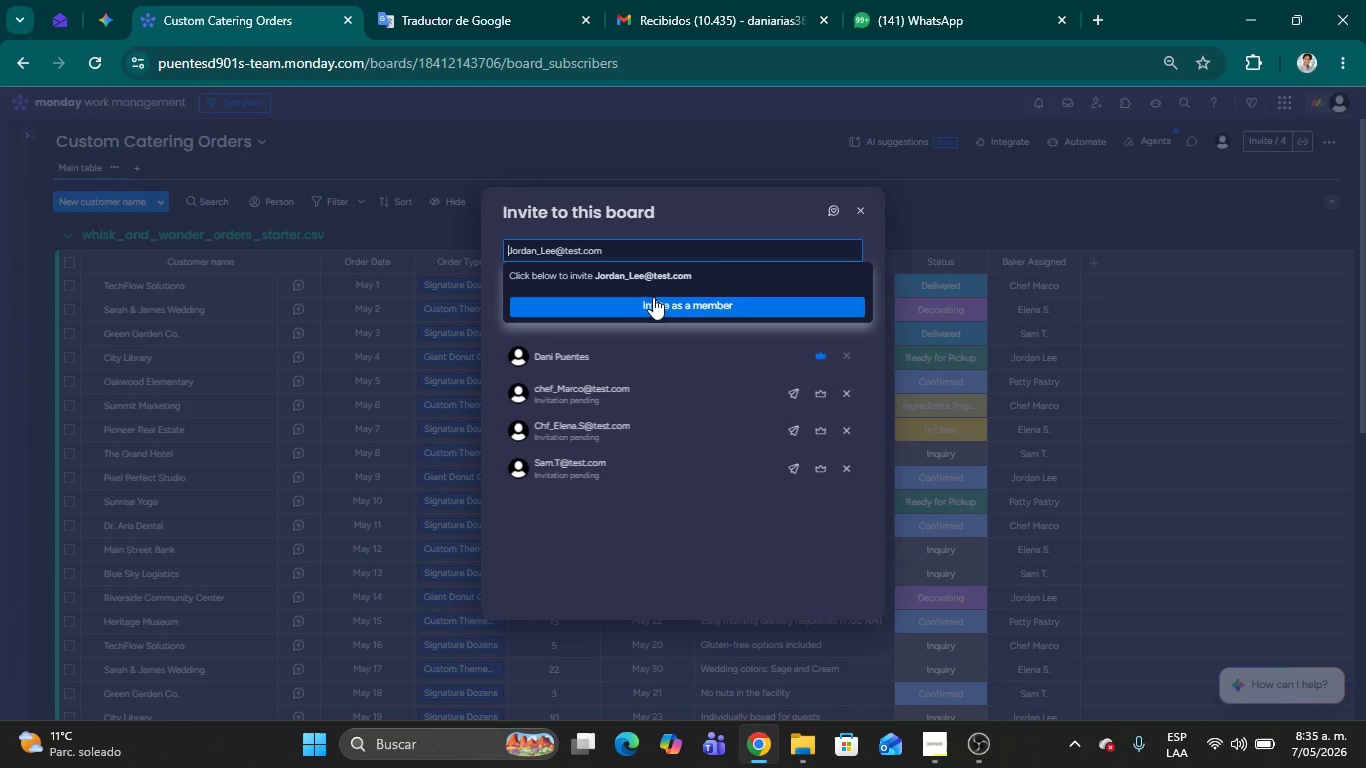 
left_click([655, 298])
 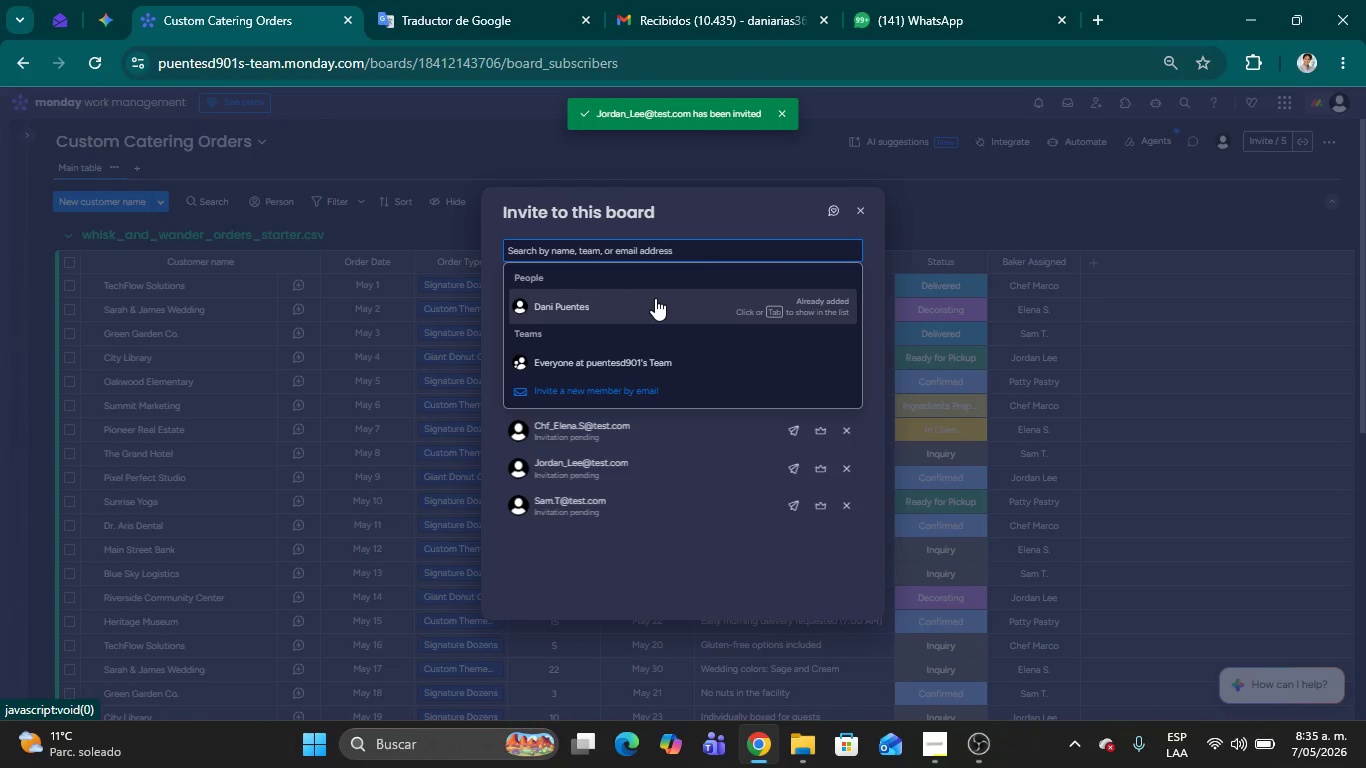 
wait(6.12)
 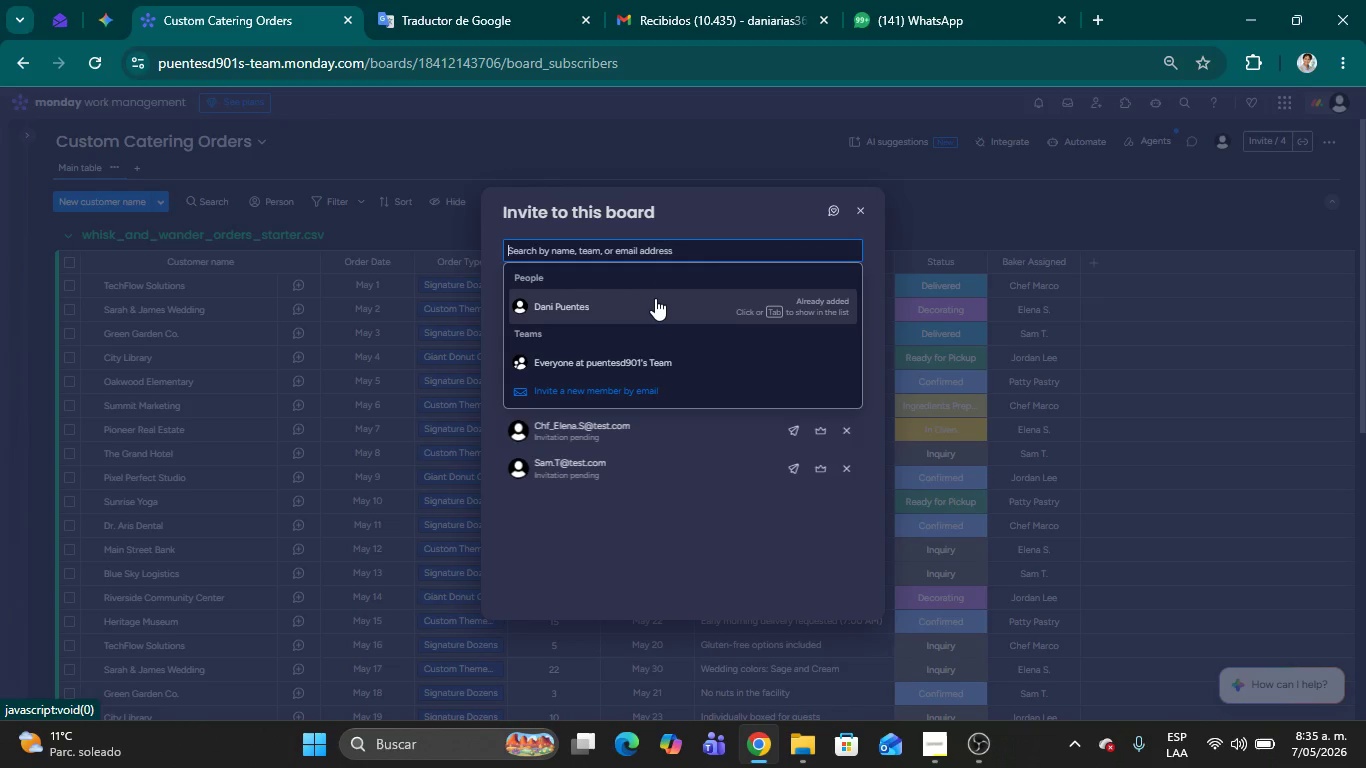 
left_click([587, 256])
 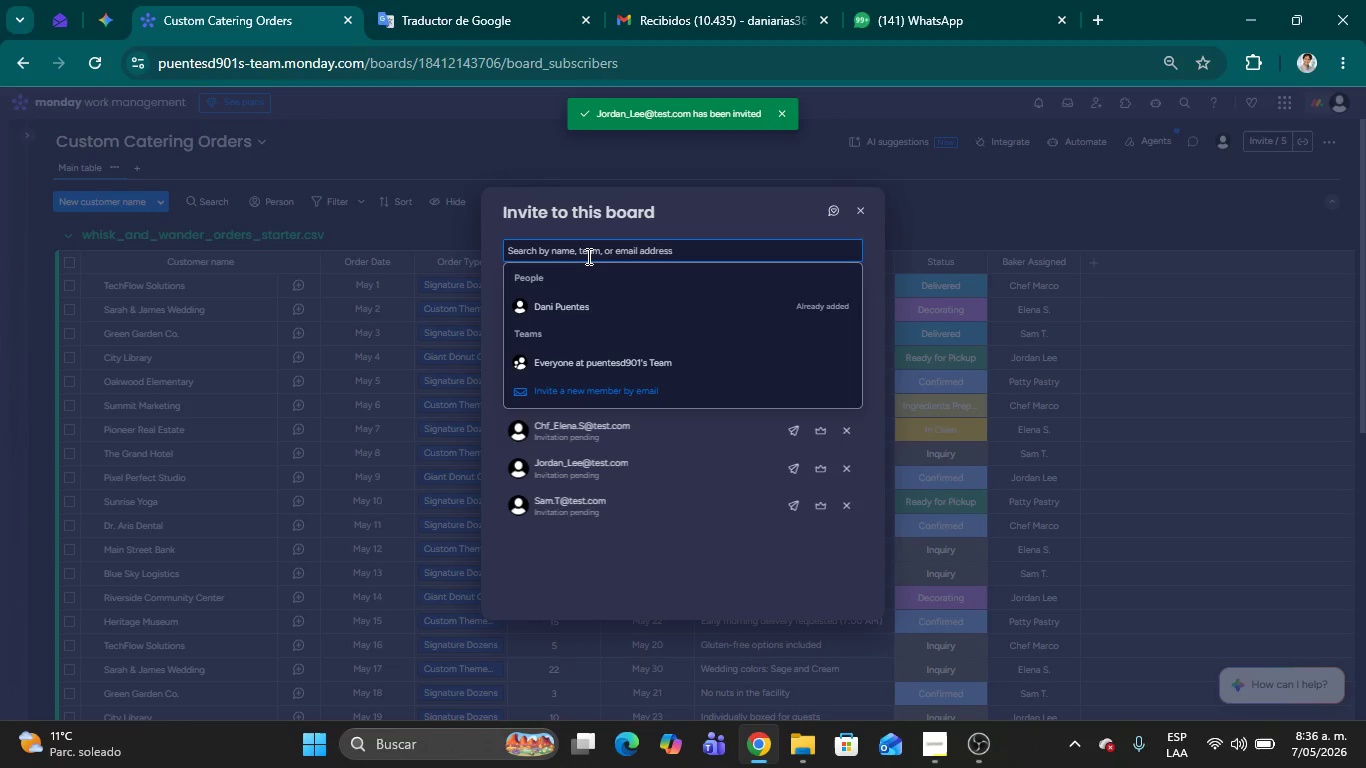 
type(Patty_Pastry)
 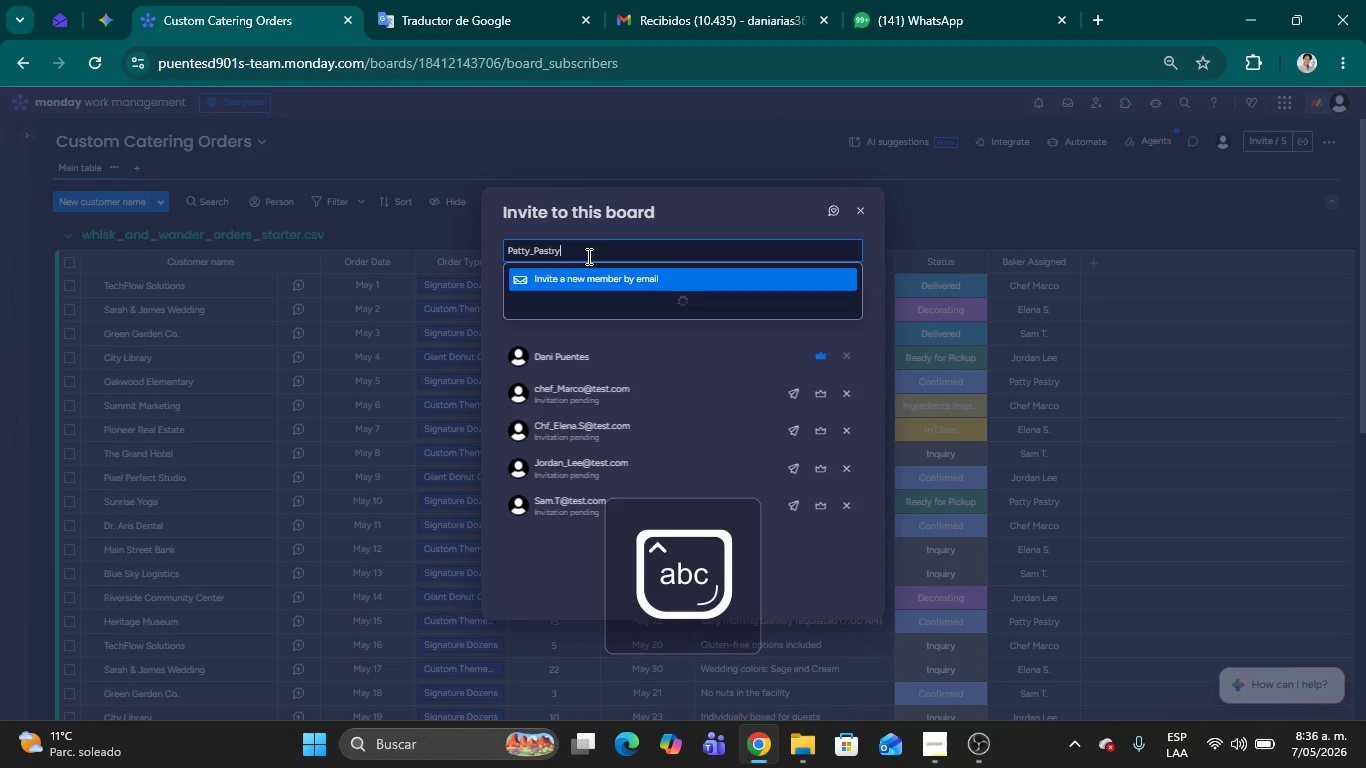 
key(Control+ControlLeft)
 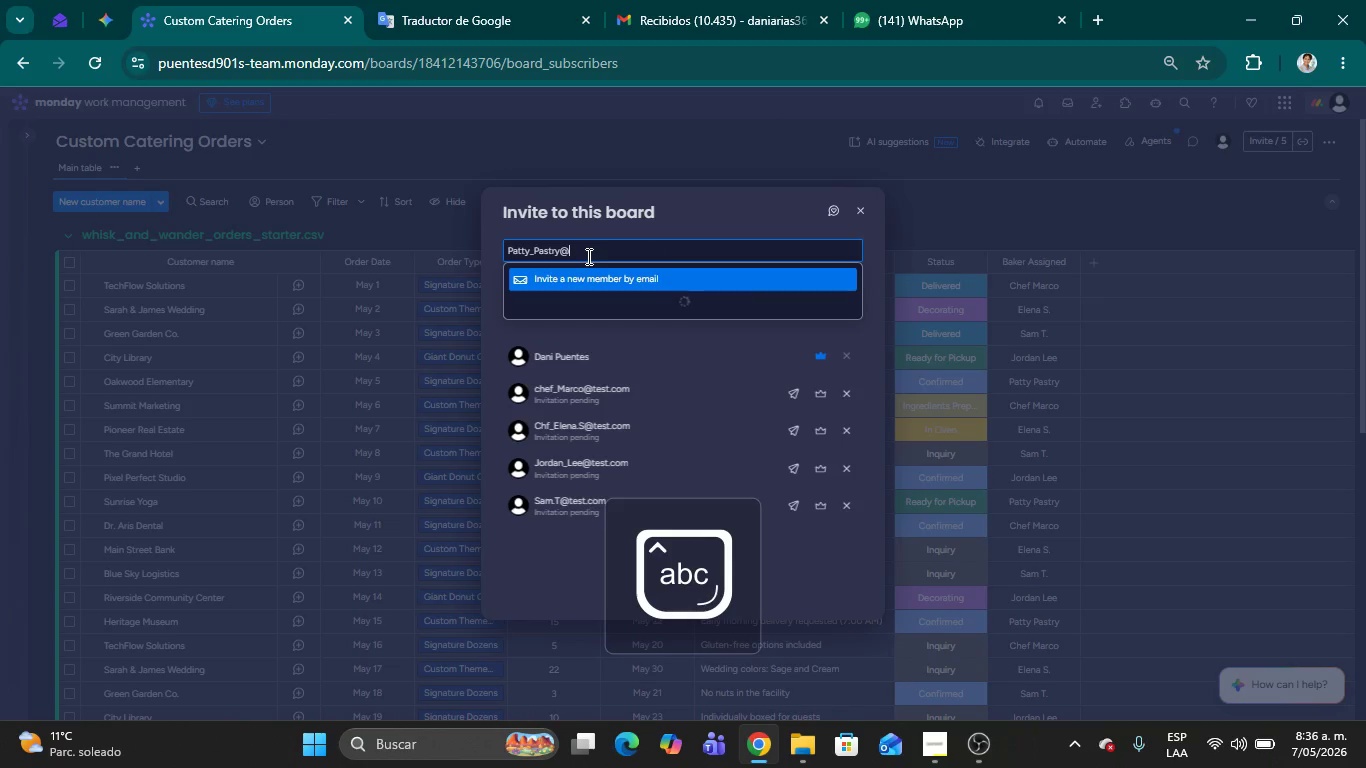 
key(Alt+Control+AltRight)
 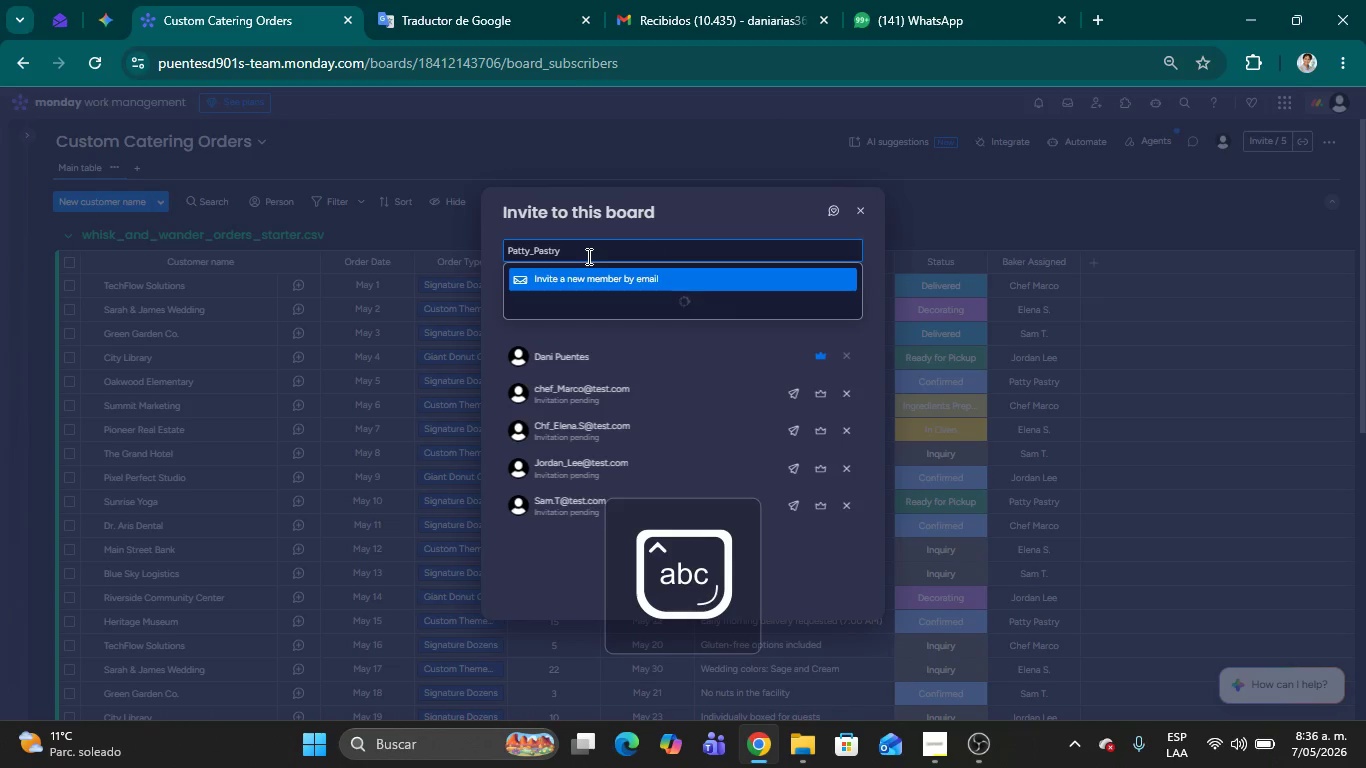 
key(Alt+Control+Q)
 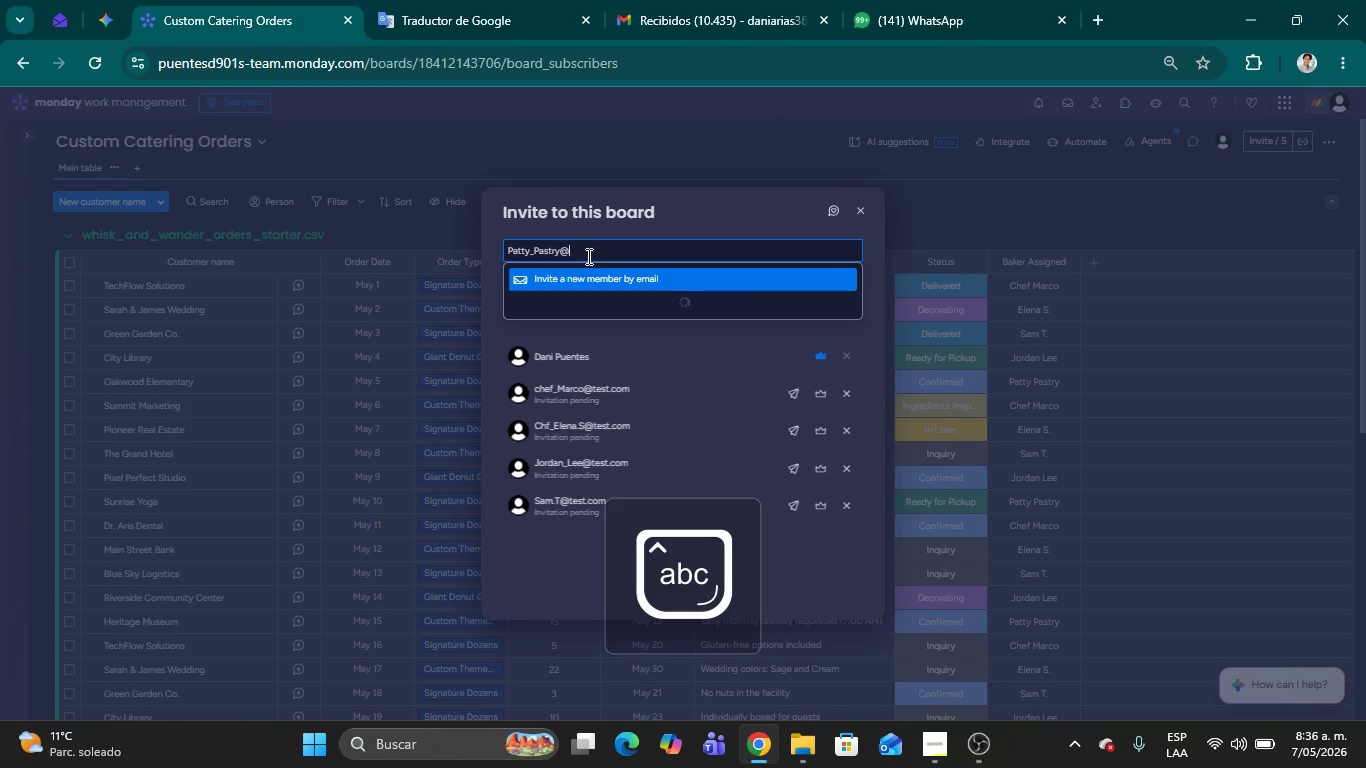 
type(test.com)
 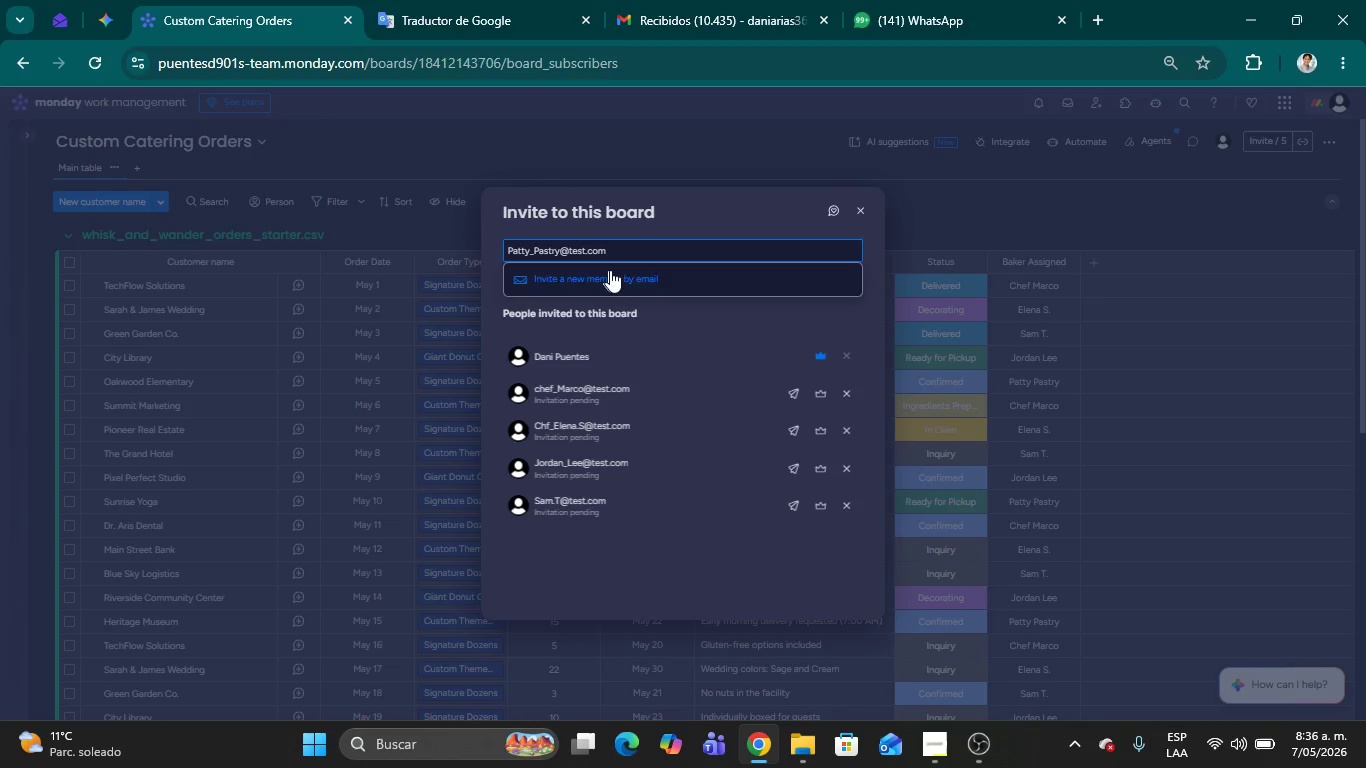 
left_click([615, 270])
 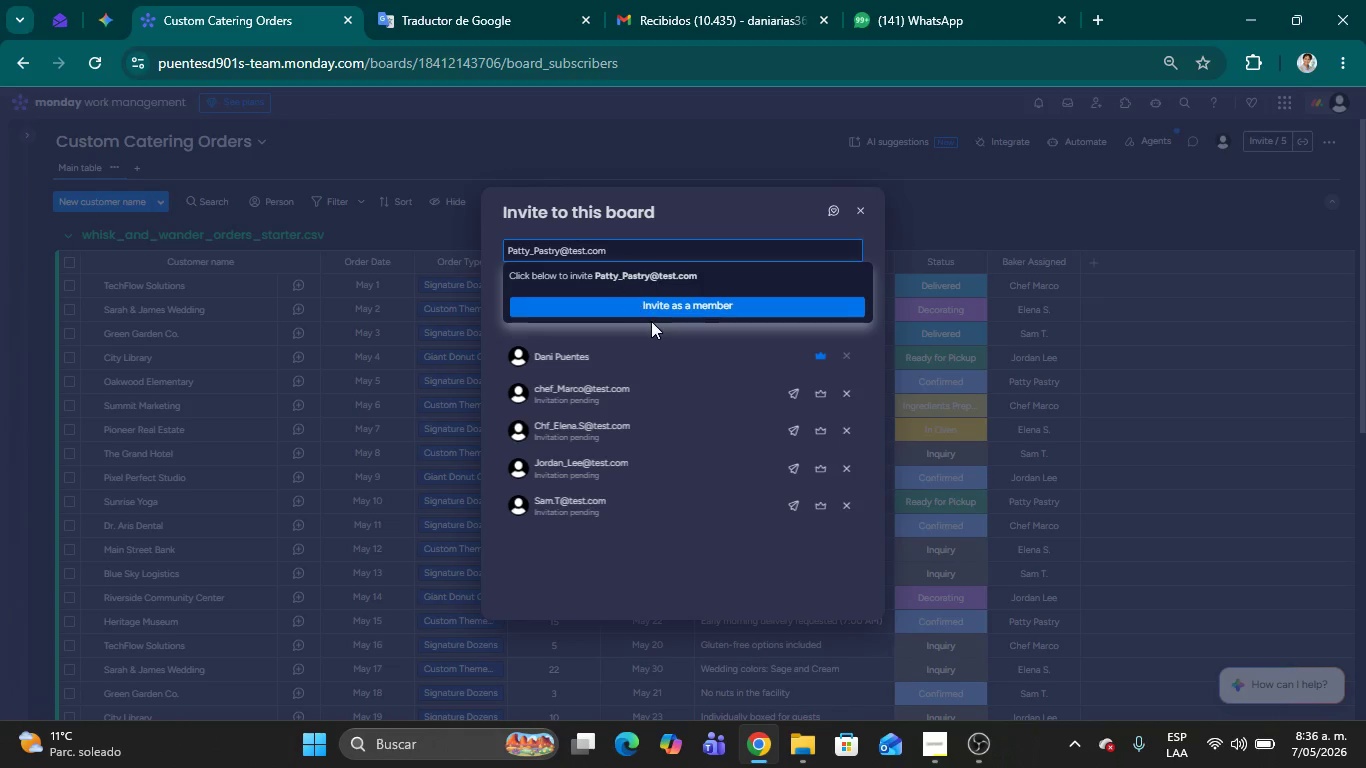 
left_click([652, 312])
 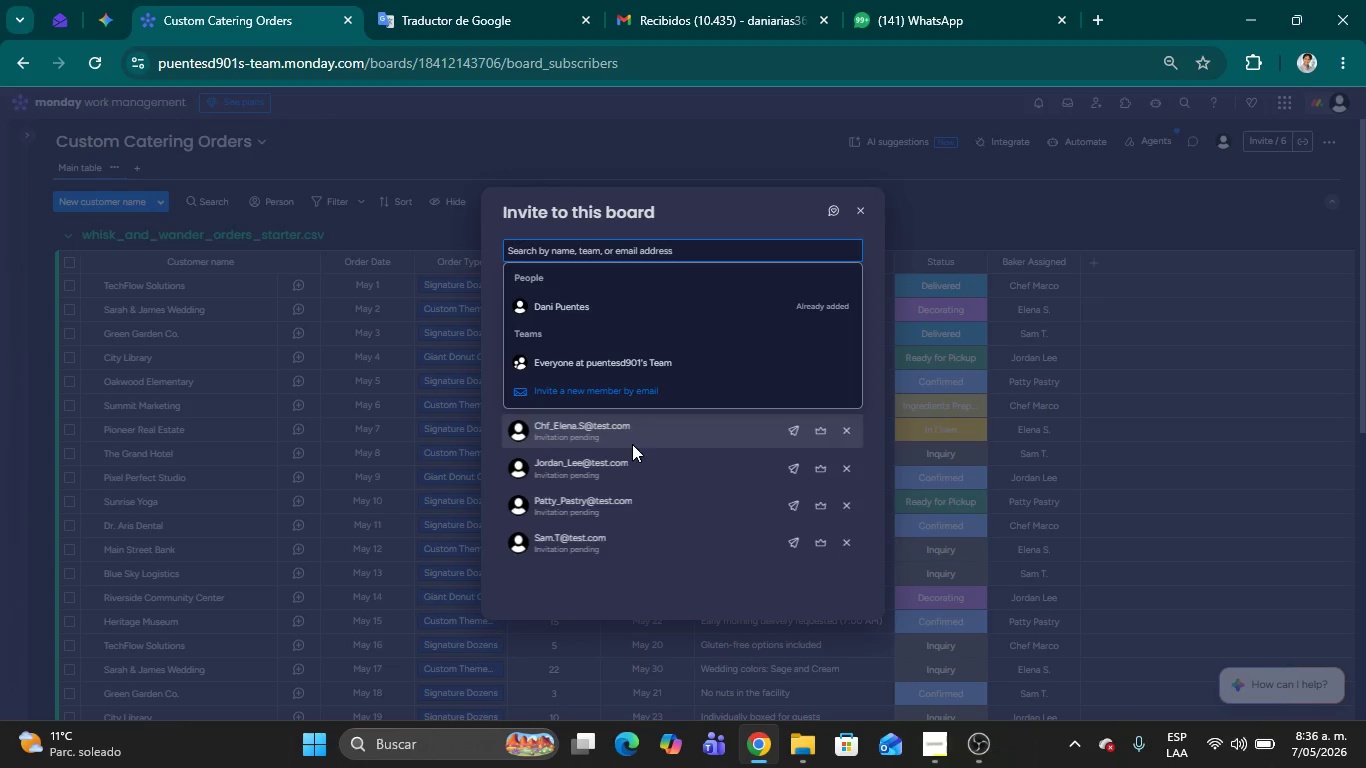 
wait(20.19)
 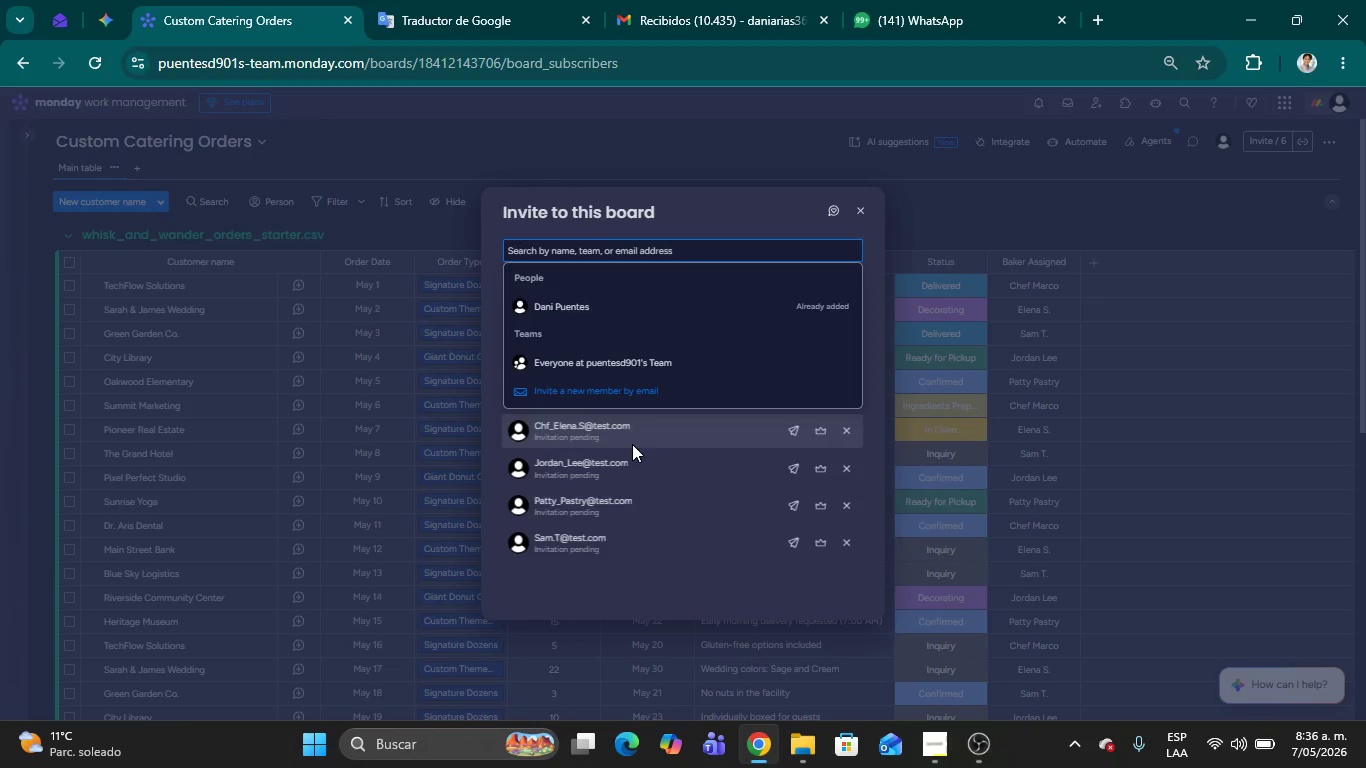 
left_click([803, 742])
 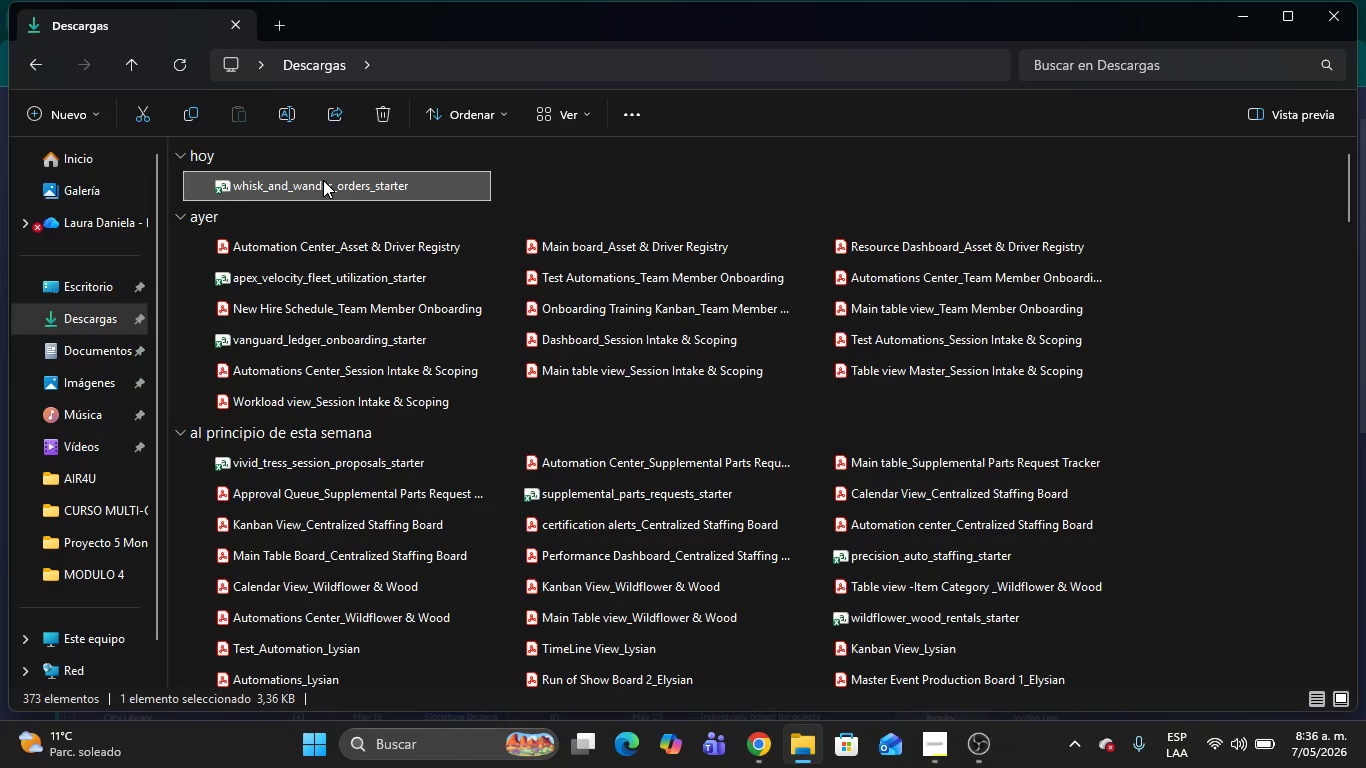 
double_click([323, 180])
 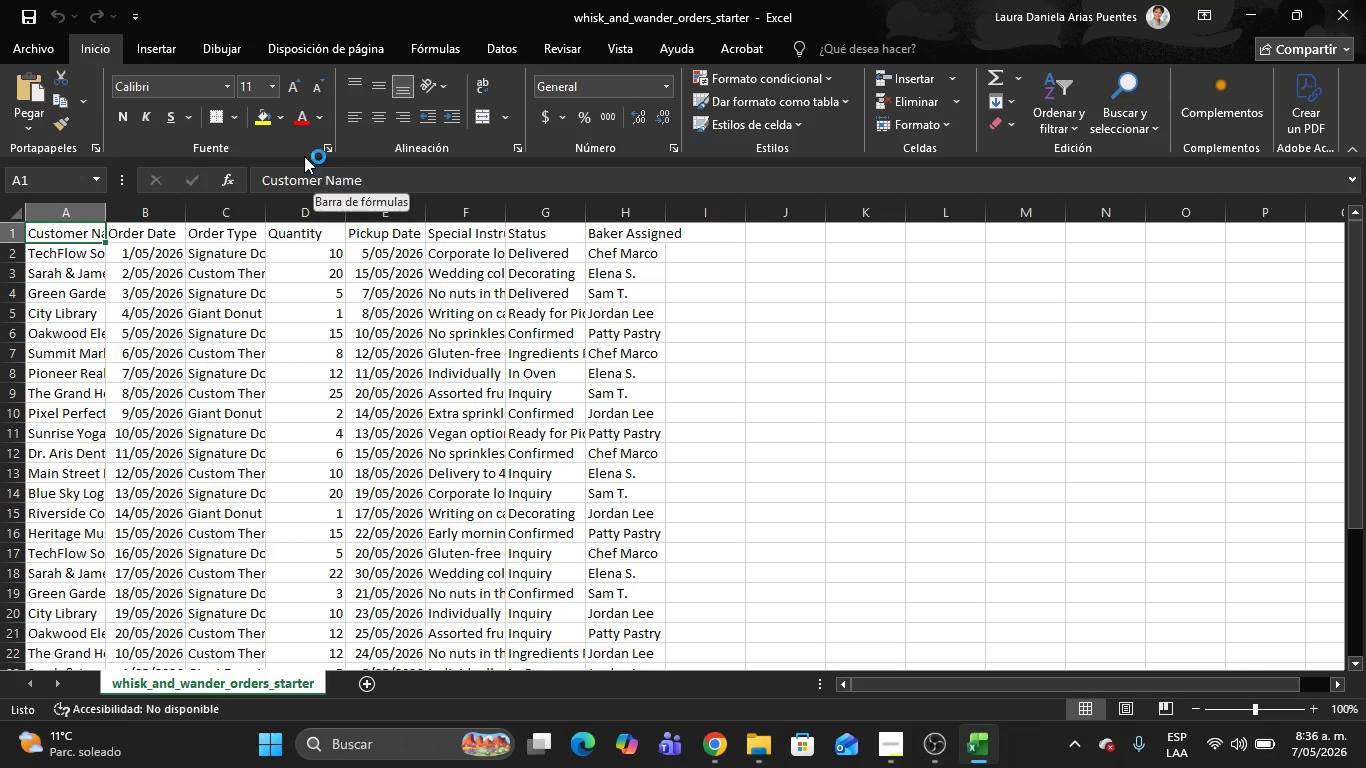 
wait(6.11)
 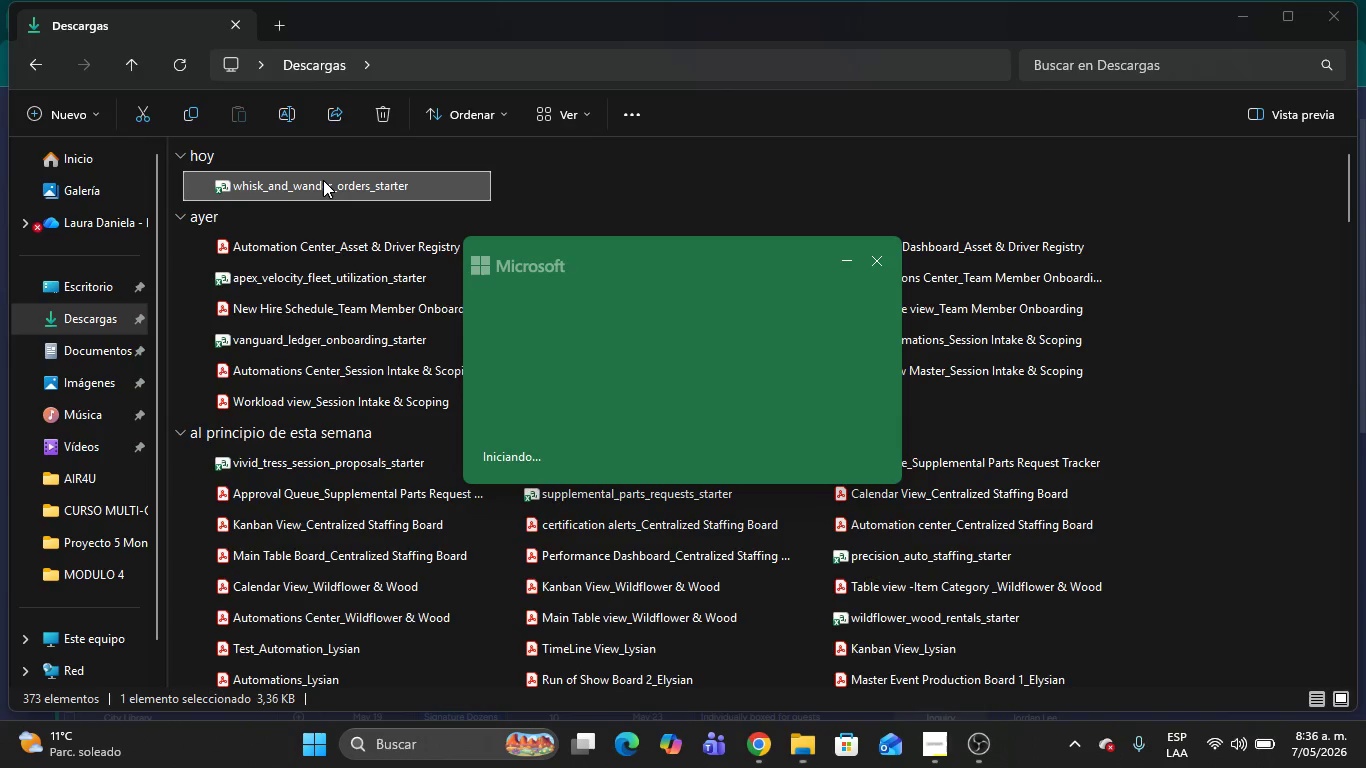 
left_click([626, 231])
 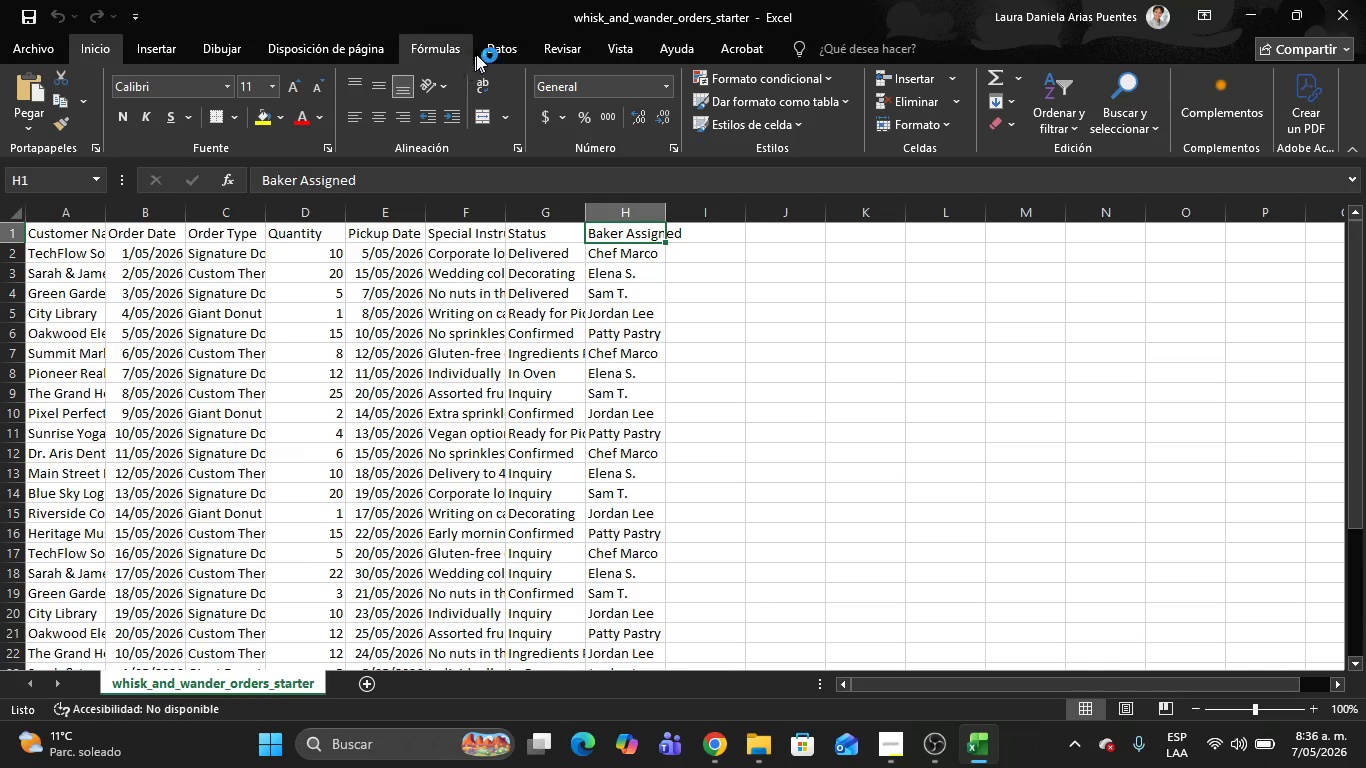 
left_click([503, 39])
 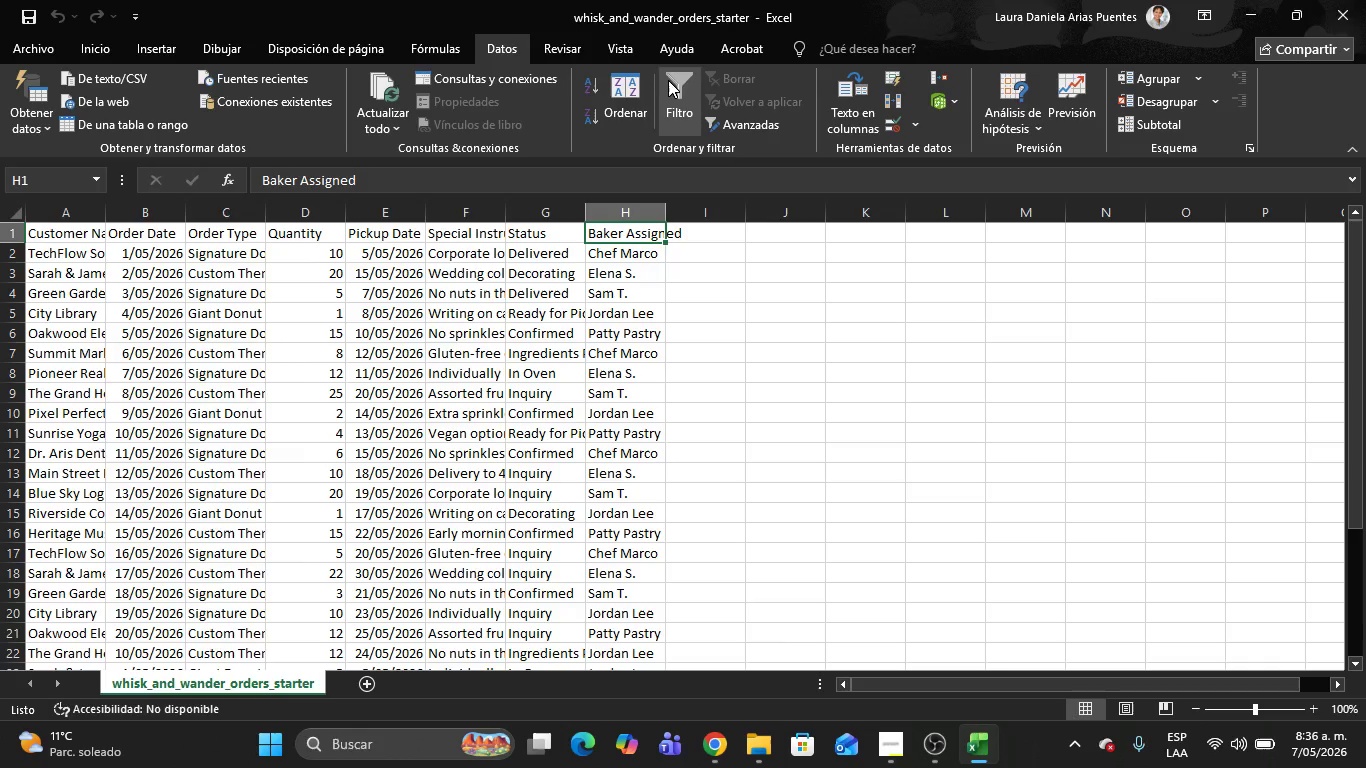 
left_click([674, 78])
 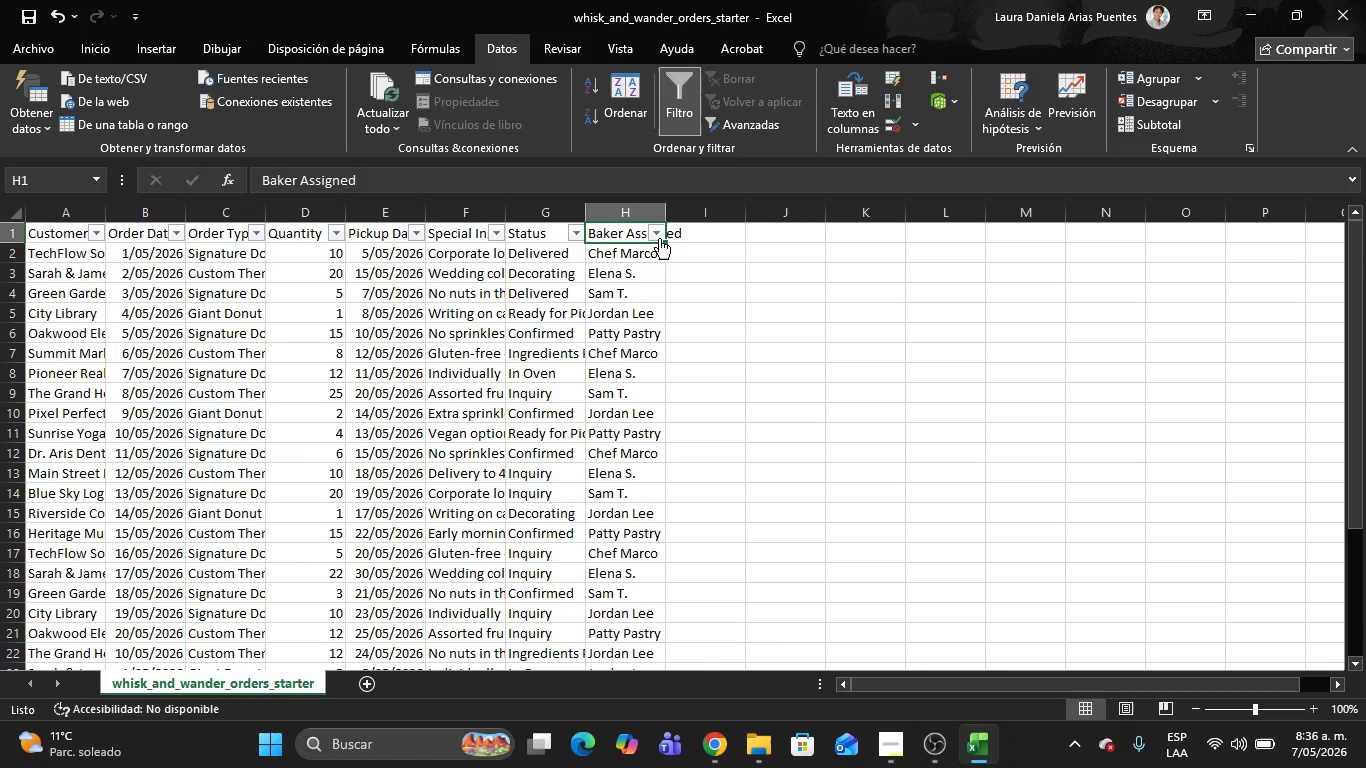 
left_click([659, 234])
 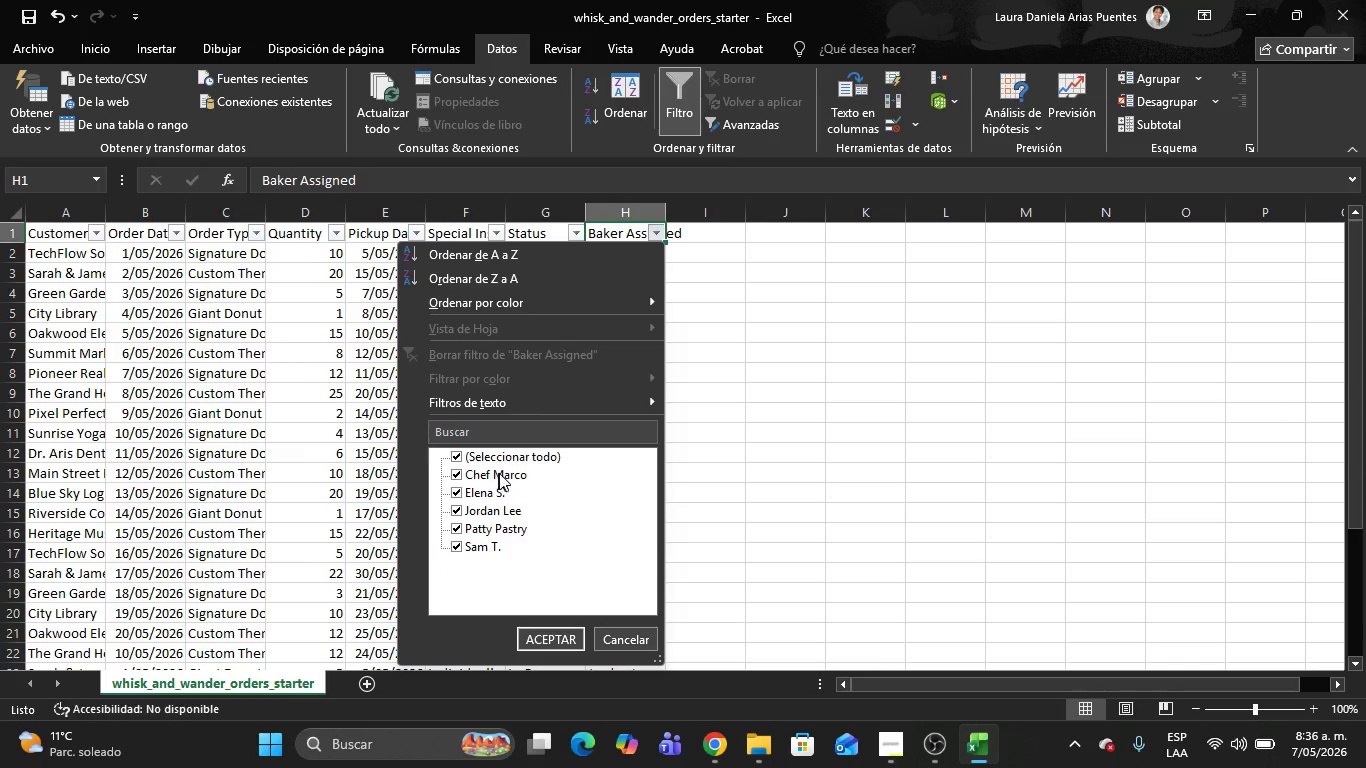 
left_click([727, 605])
 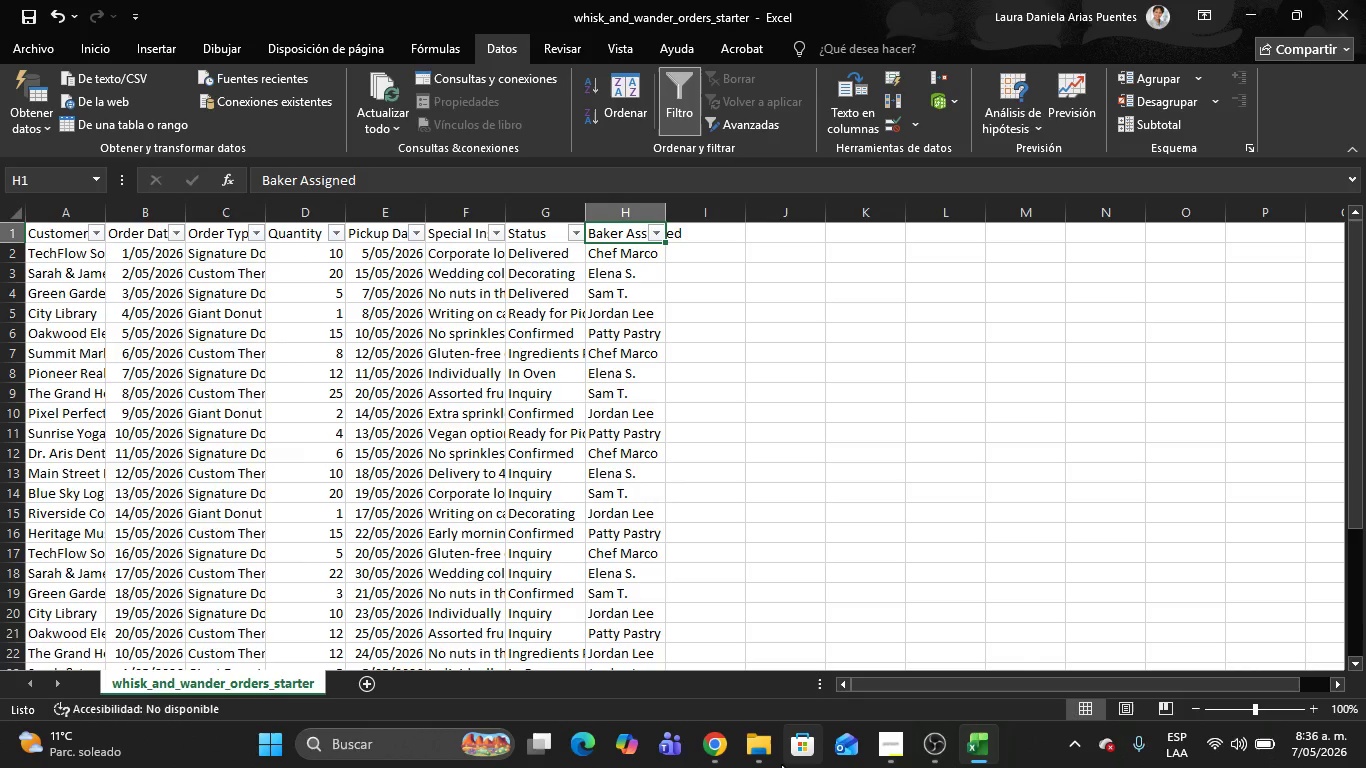 
mouse_move([710, 731])
 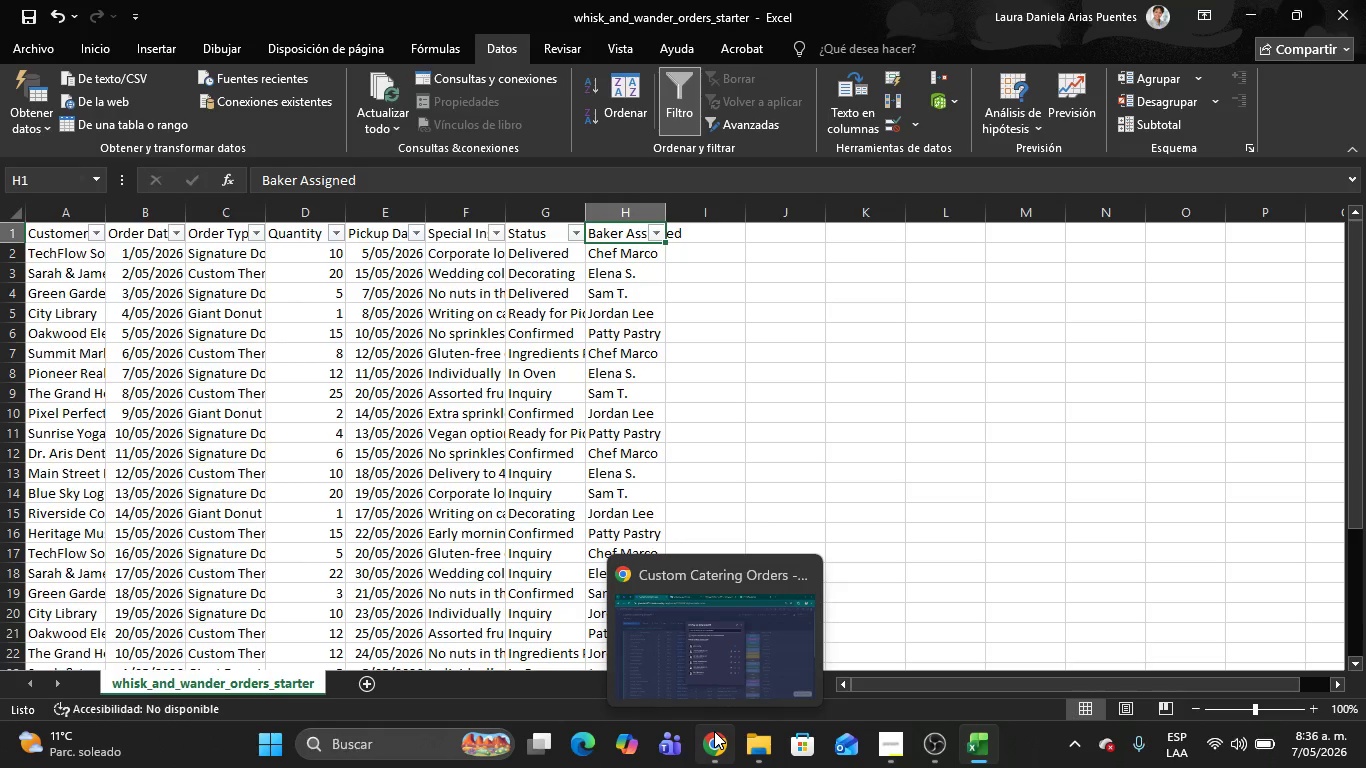 
left_click([714, 731])
 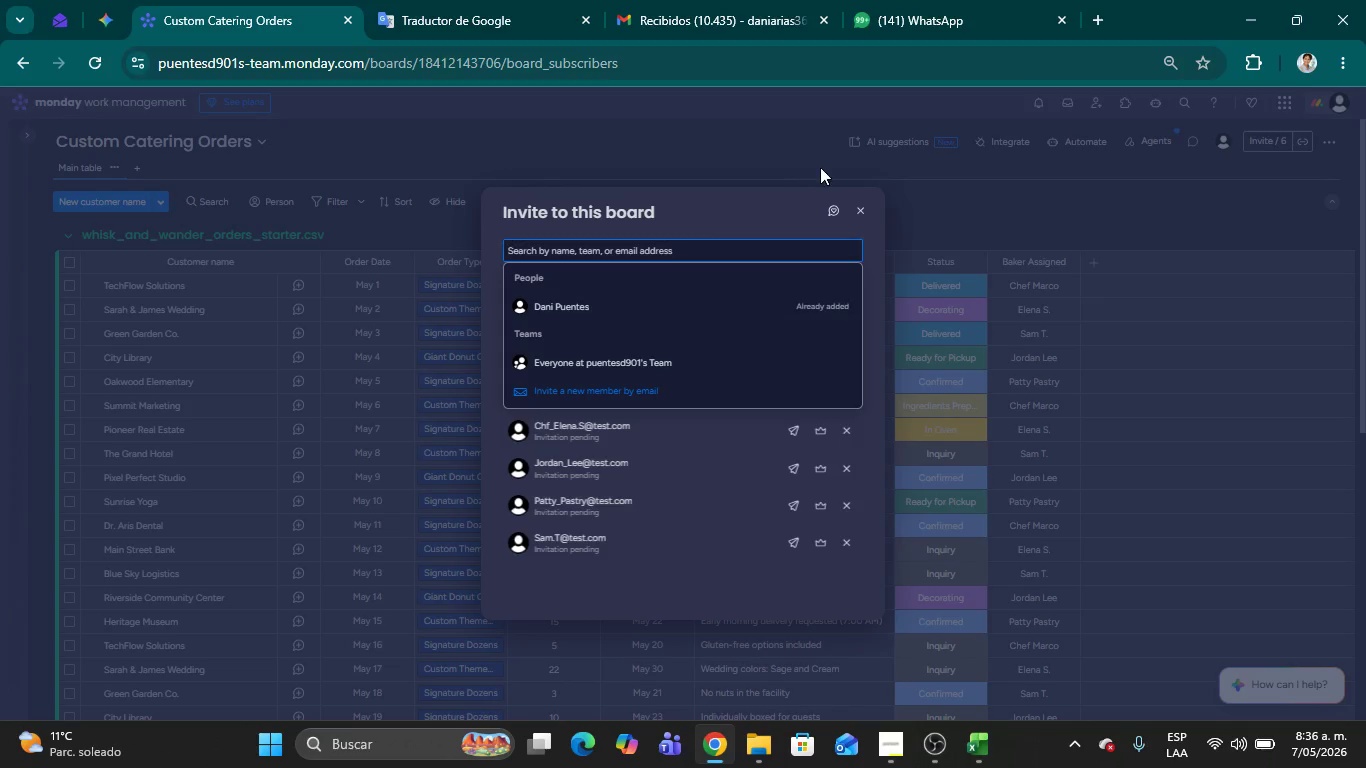 
mouse_move([904, 223])
 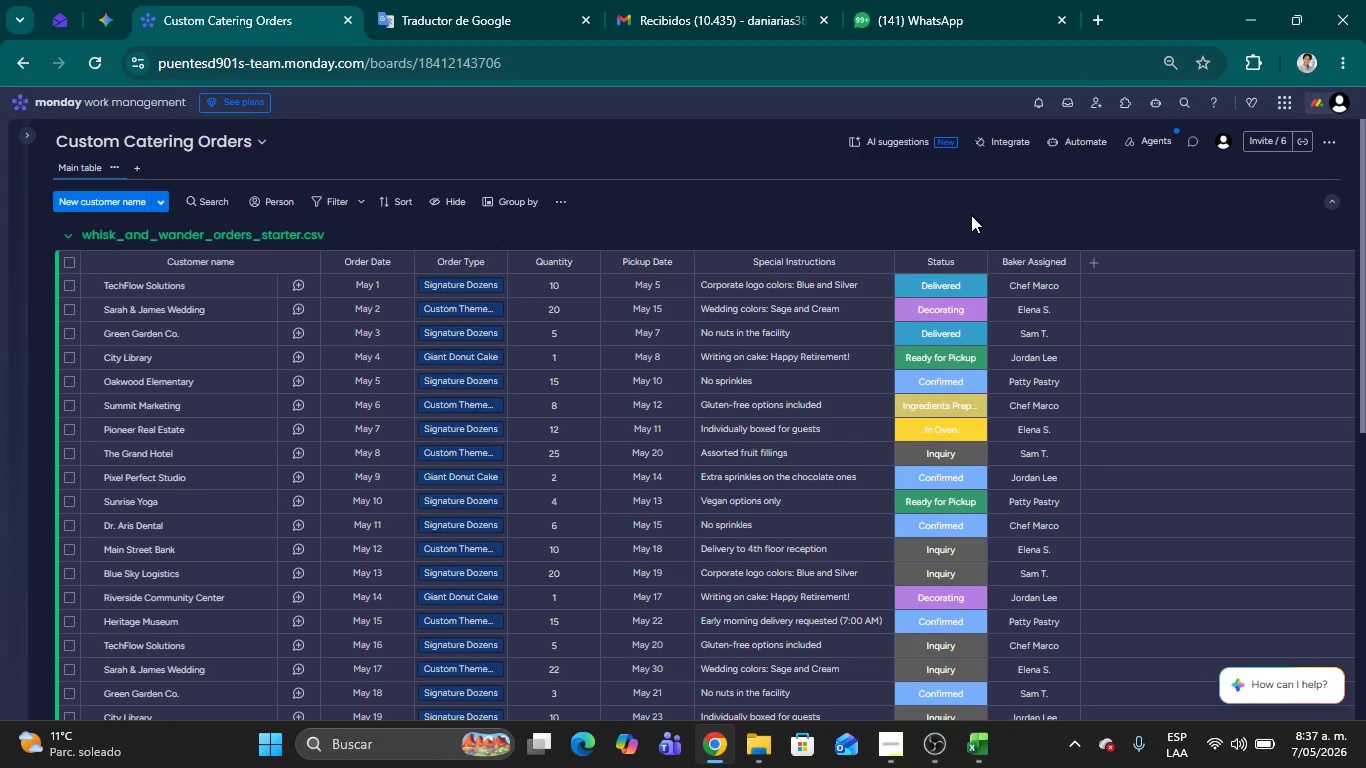 
left_click([966, 207])
 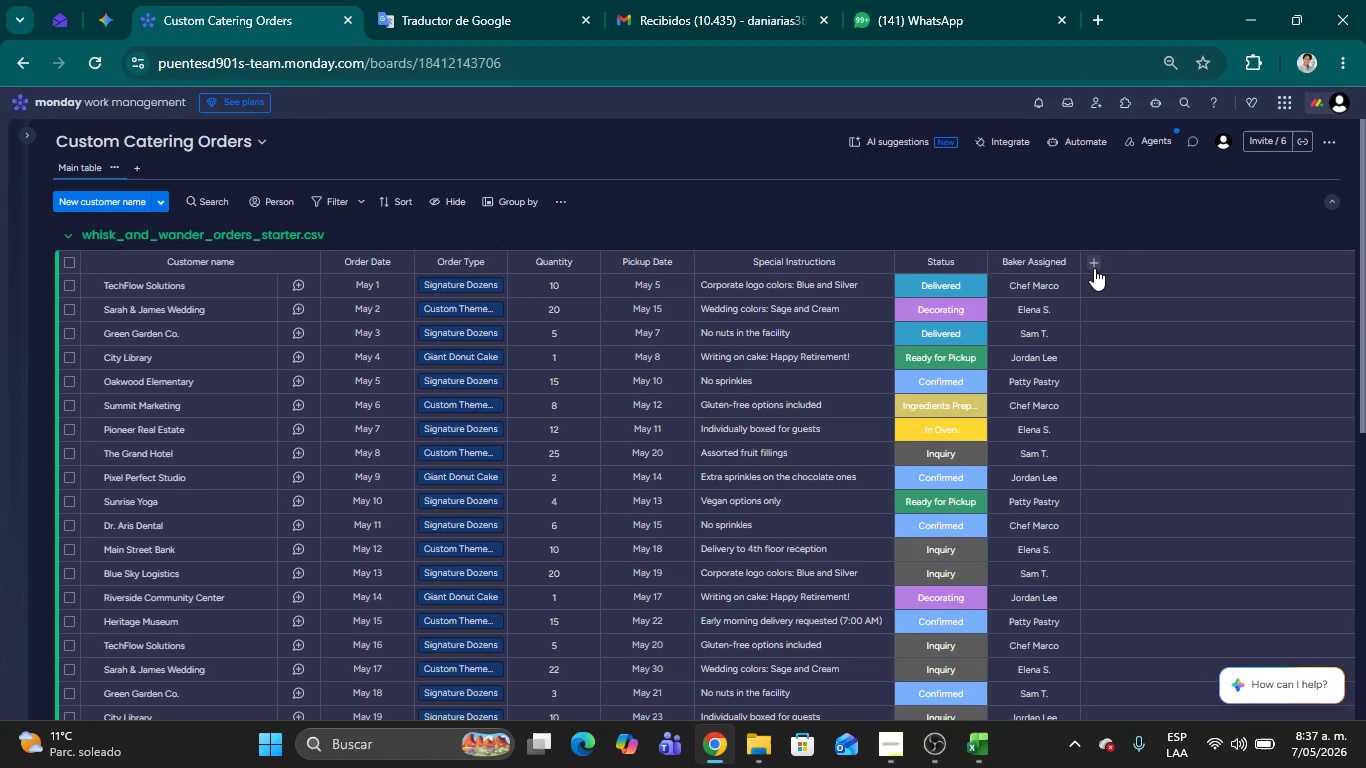 
left_click([1094, 268])
 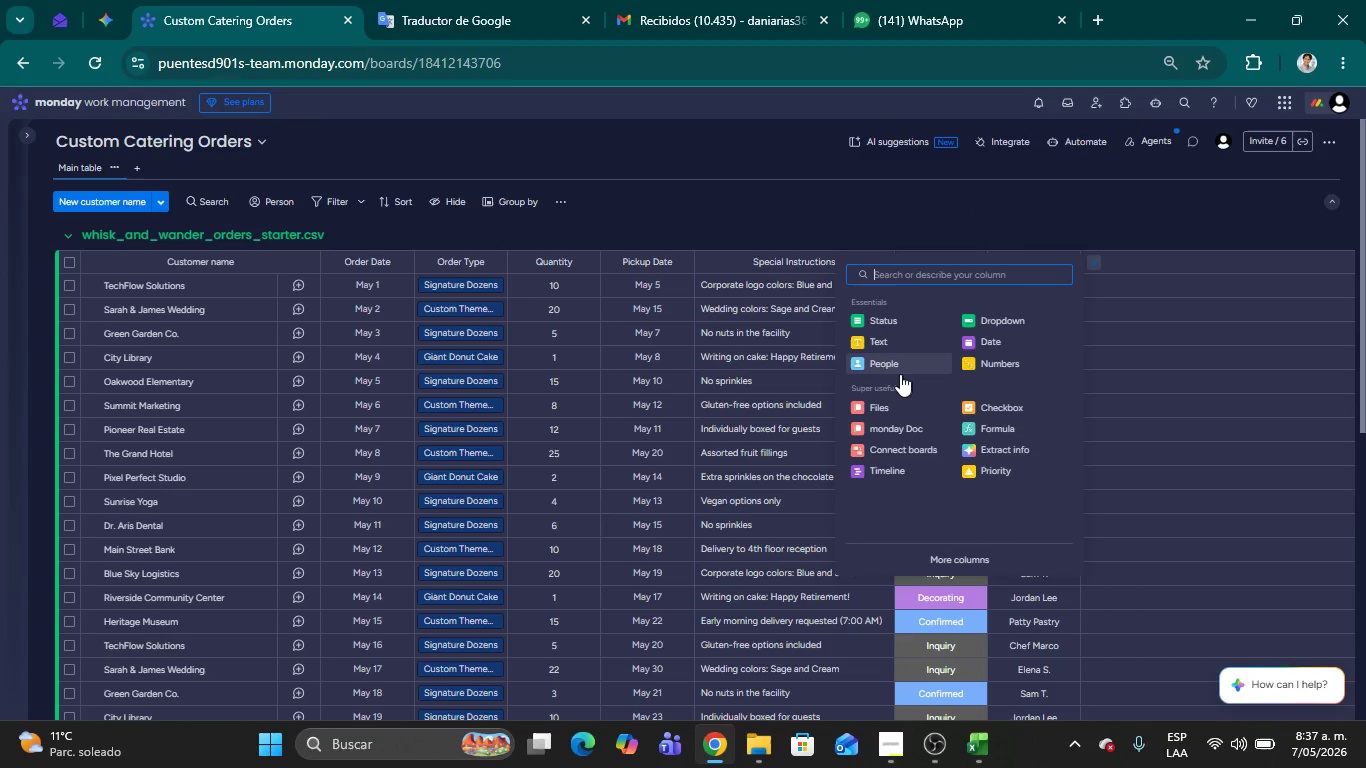 
left_click([893, 370])
 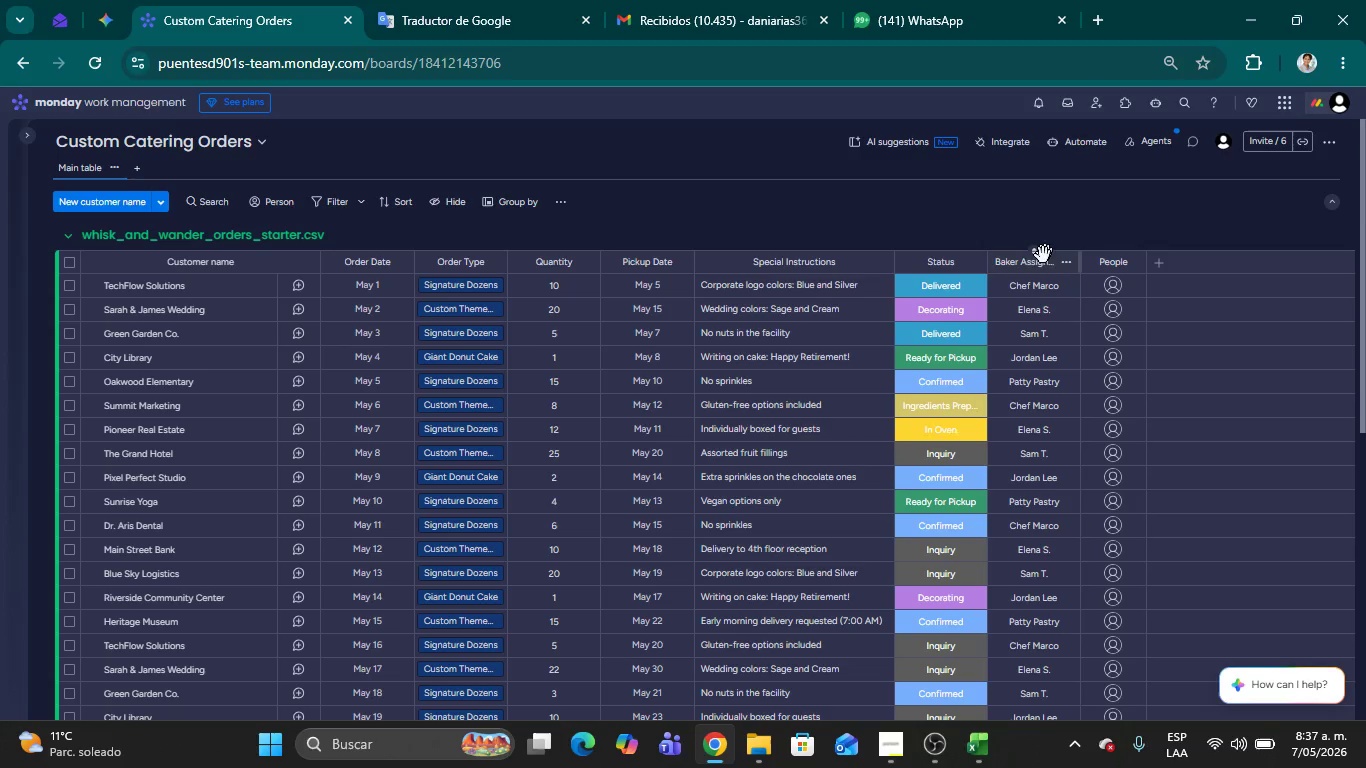 
left_click([1019, 261])
 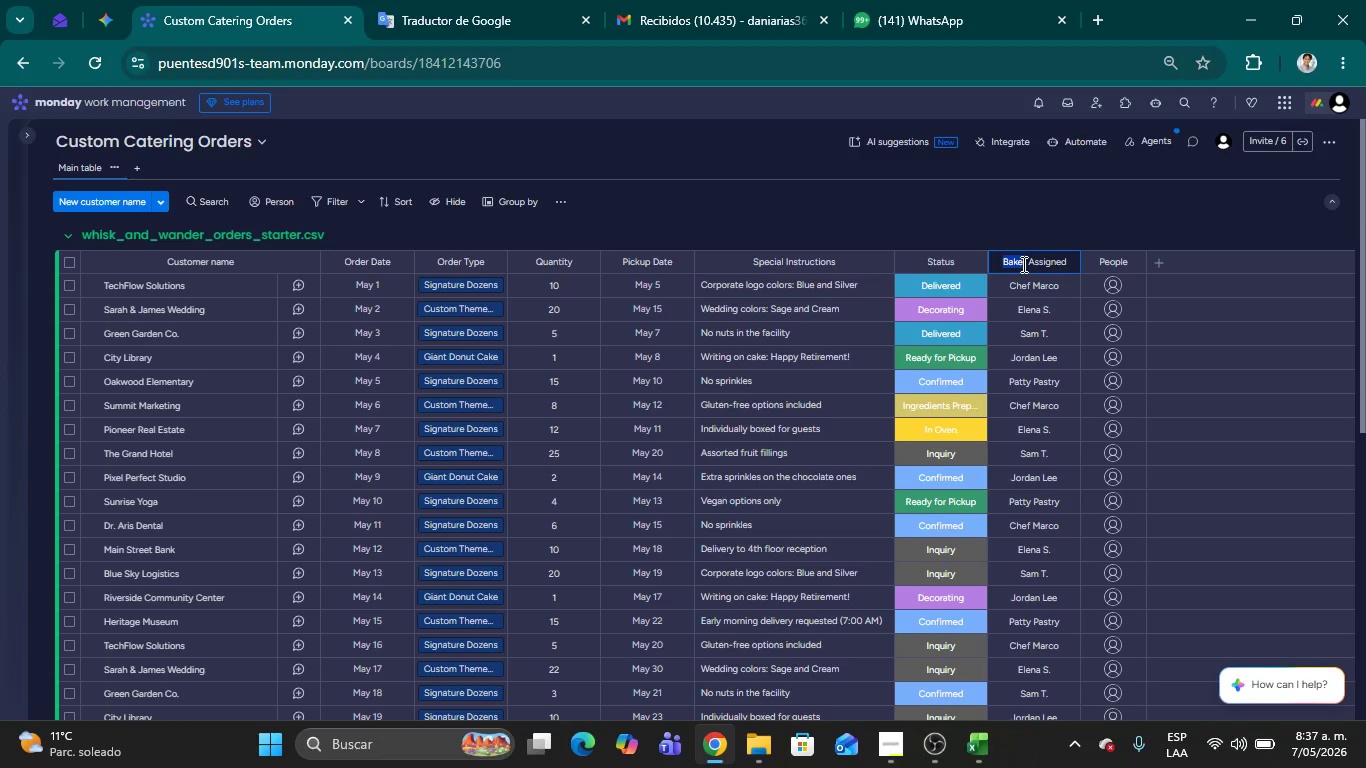 
key(Shift+ArrowRight)
 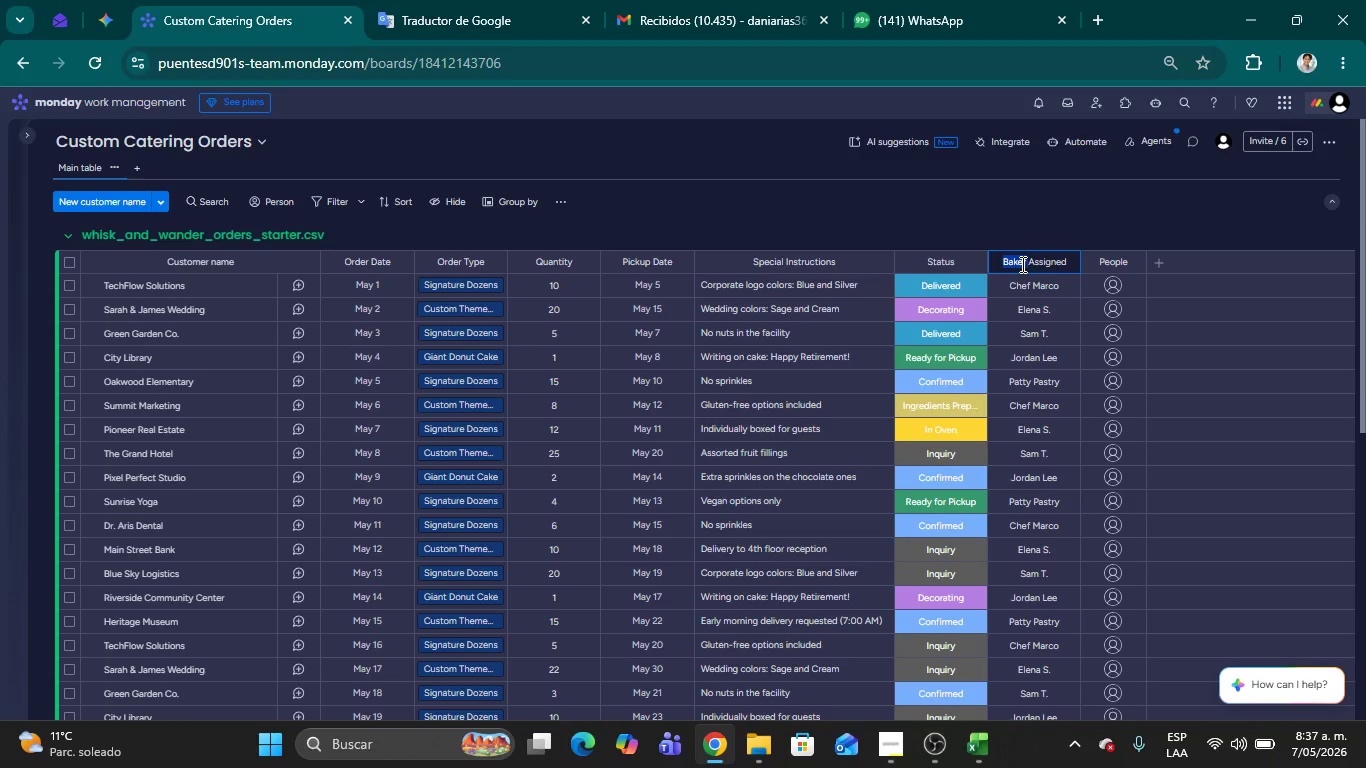 
key(Shift+ArrowRight)
 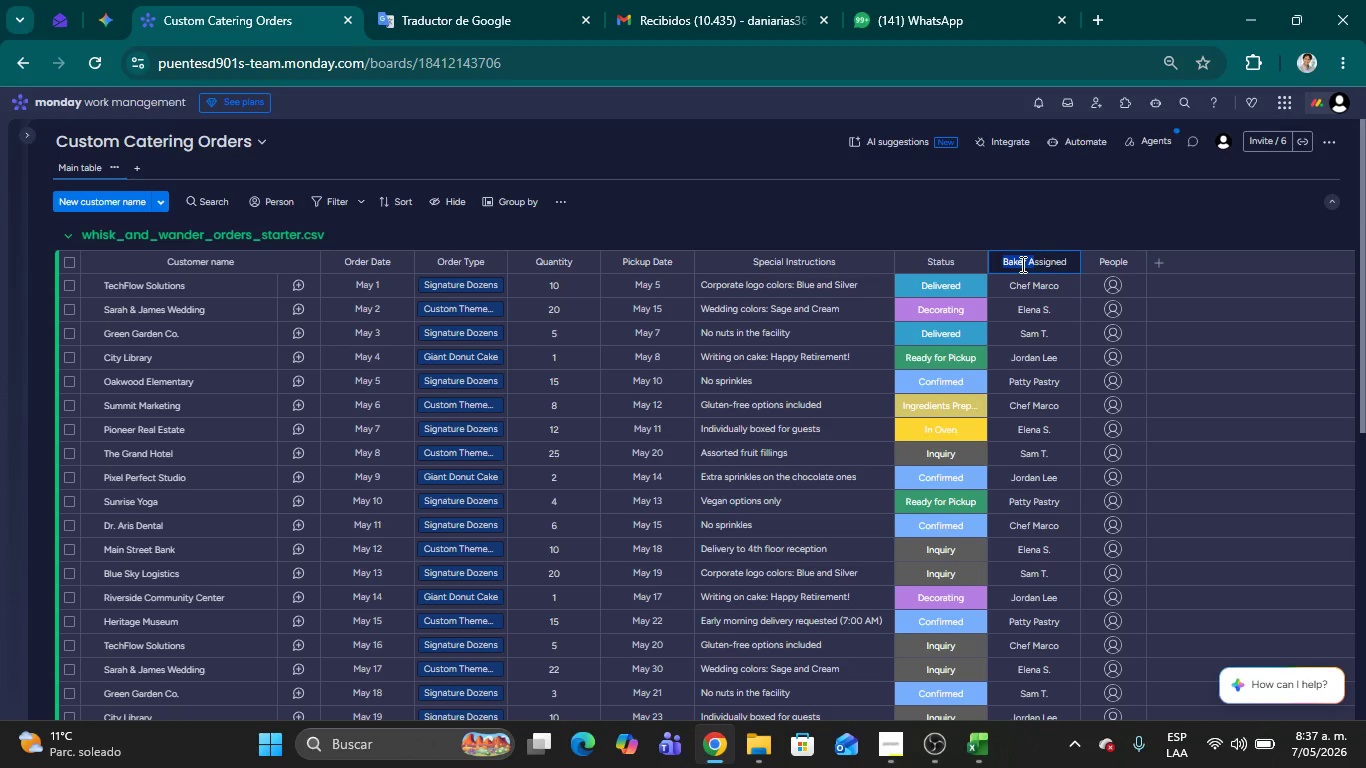 
key(Shift+ArrowRight)
 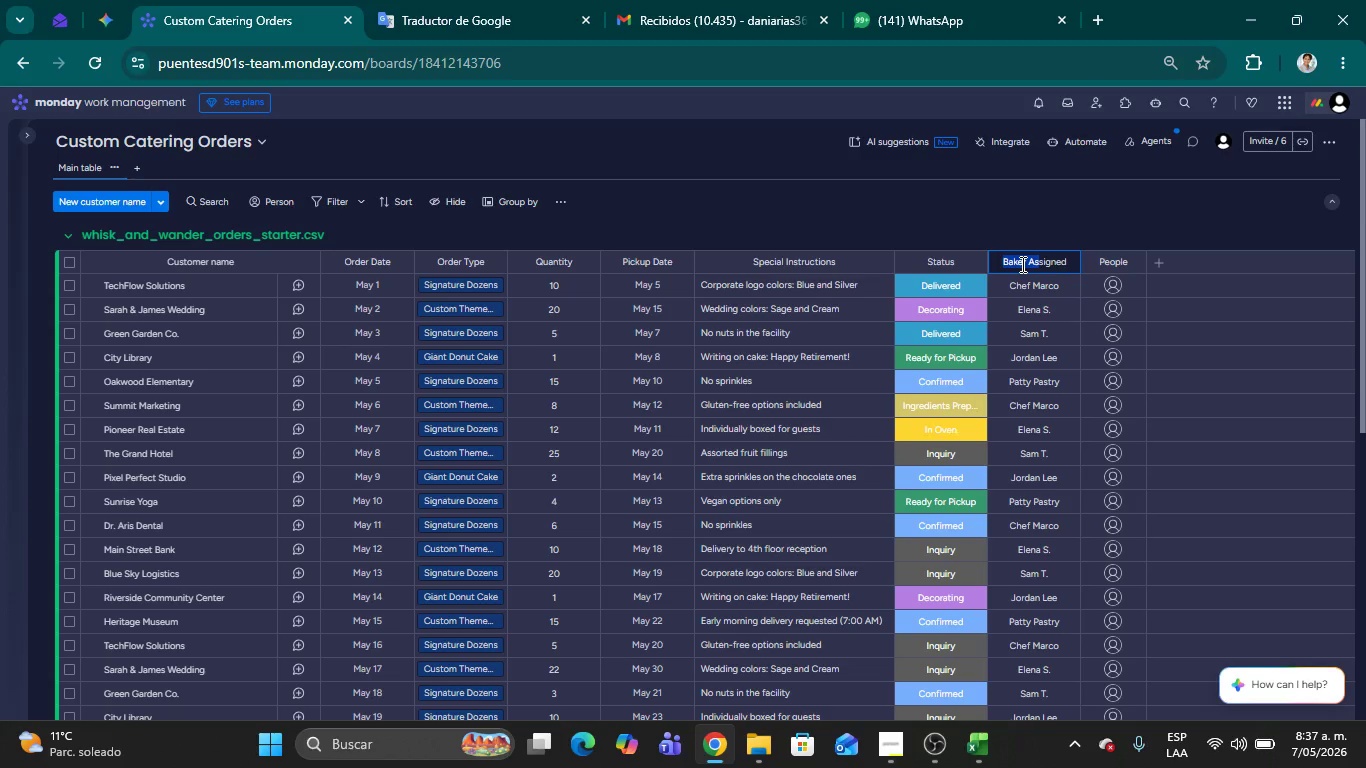 
key(Shift+ArrowRight)
 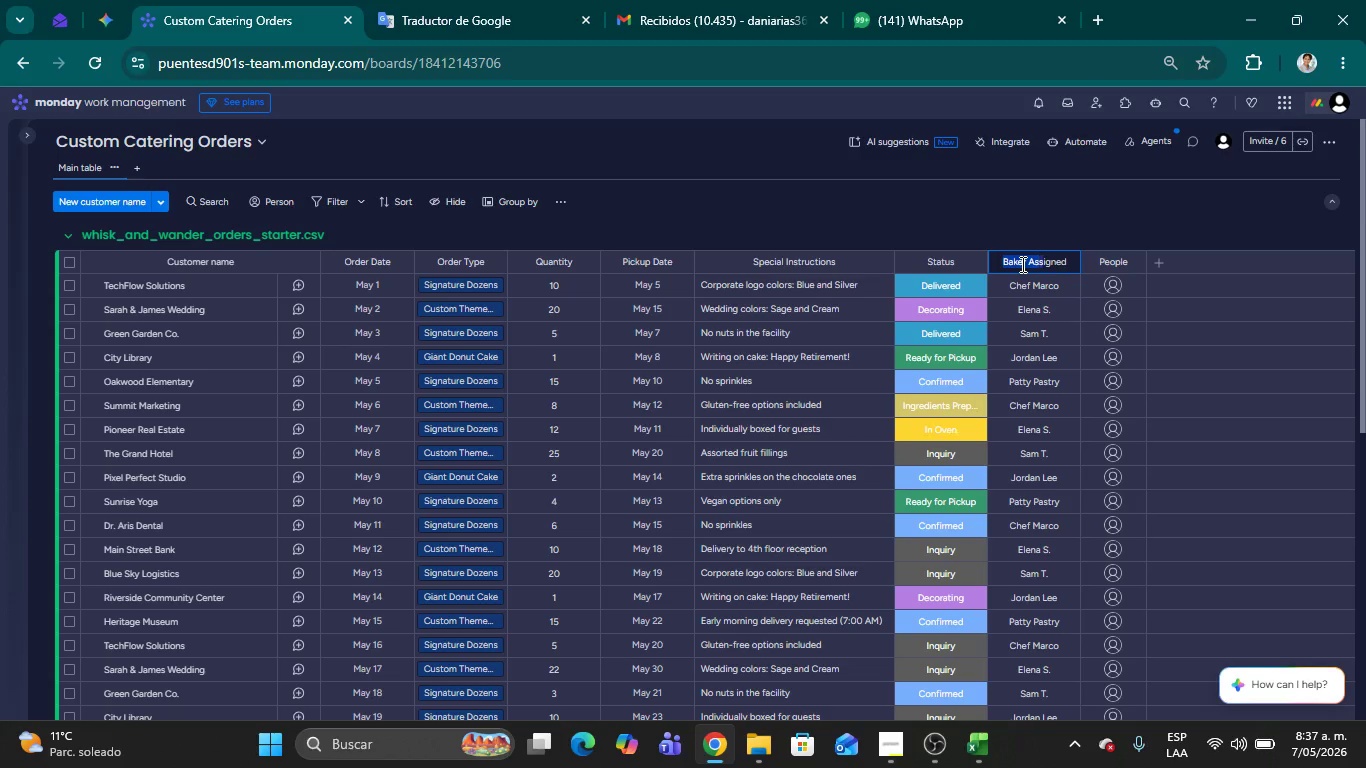 
key(Shift+ArrowRight)
 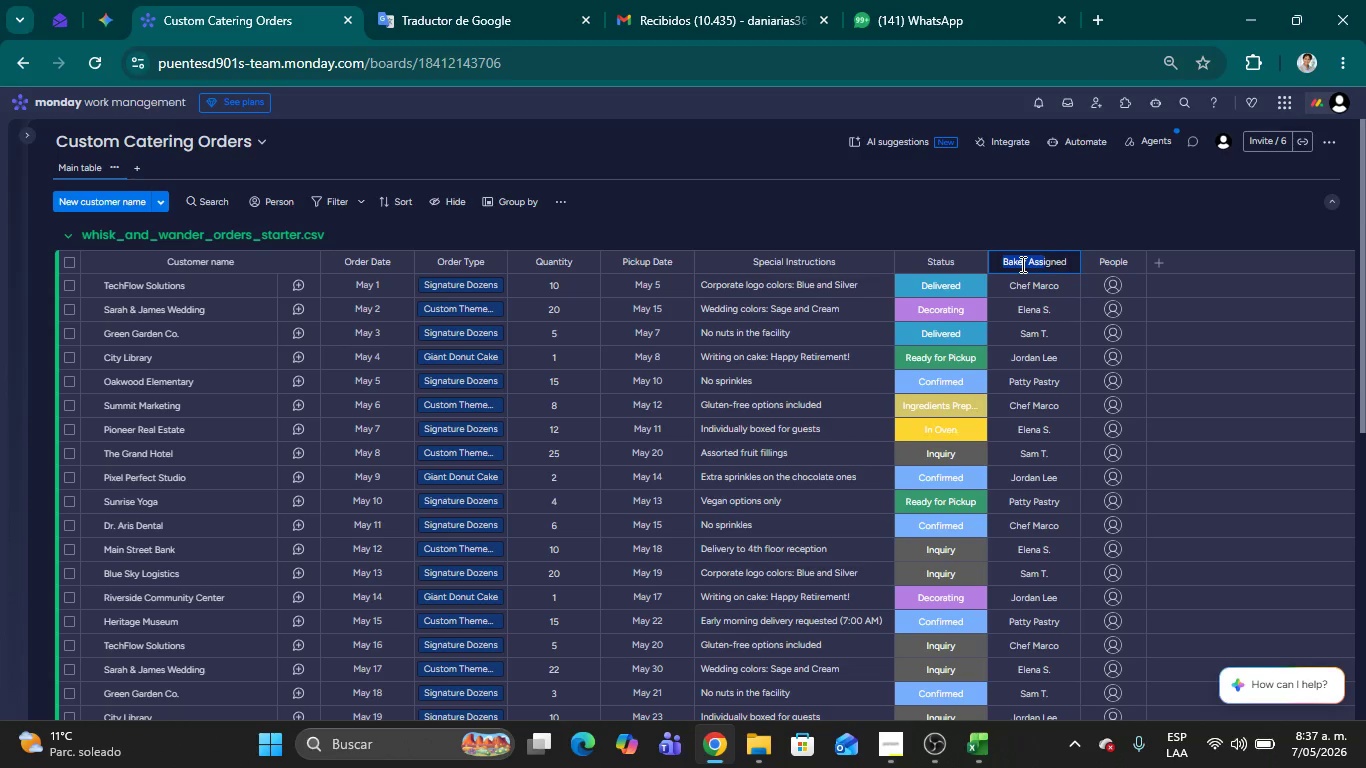 
key(Shift+ArrowRight)
 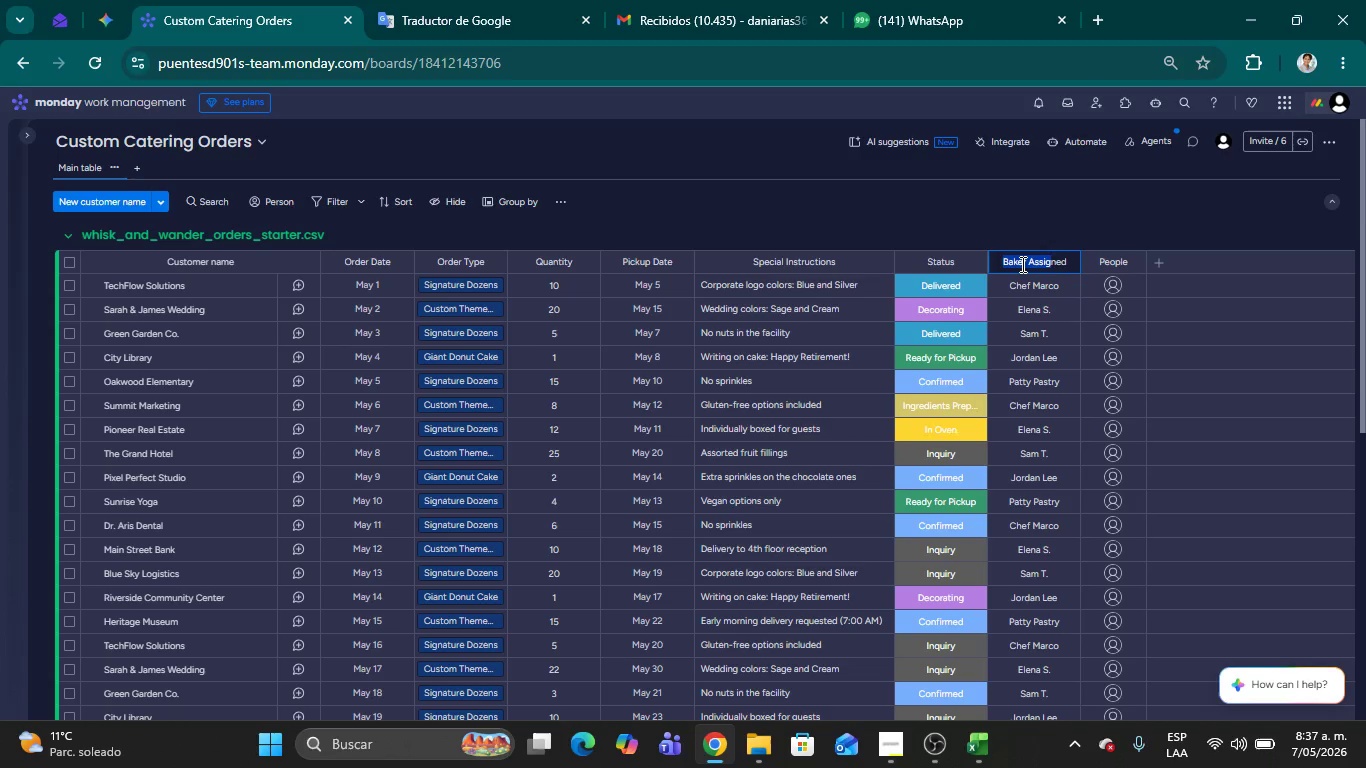 
key(Shift+ArrowRight)
 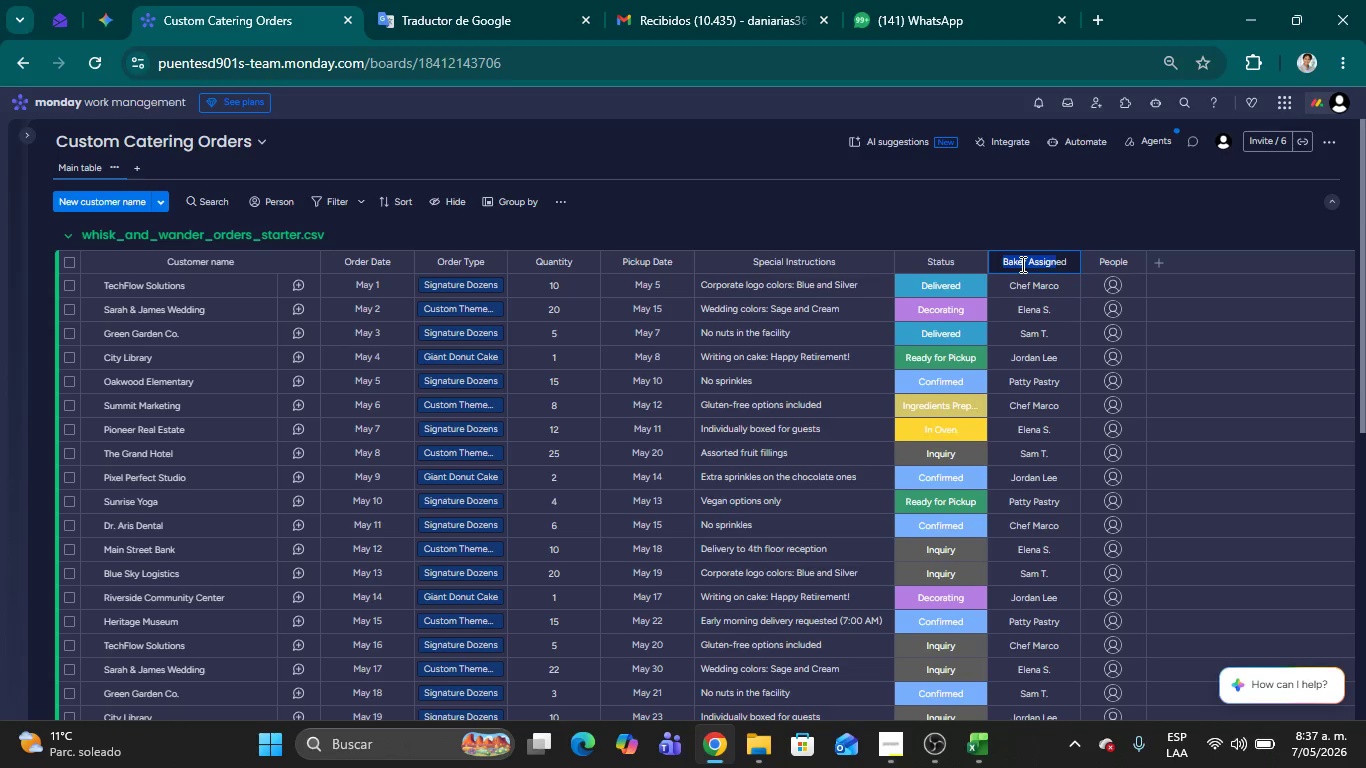 
key(Shift+ArrowRight)
 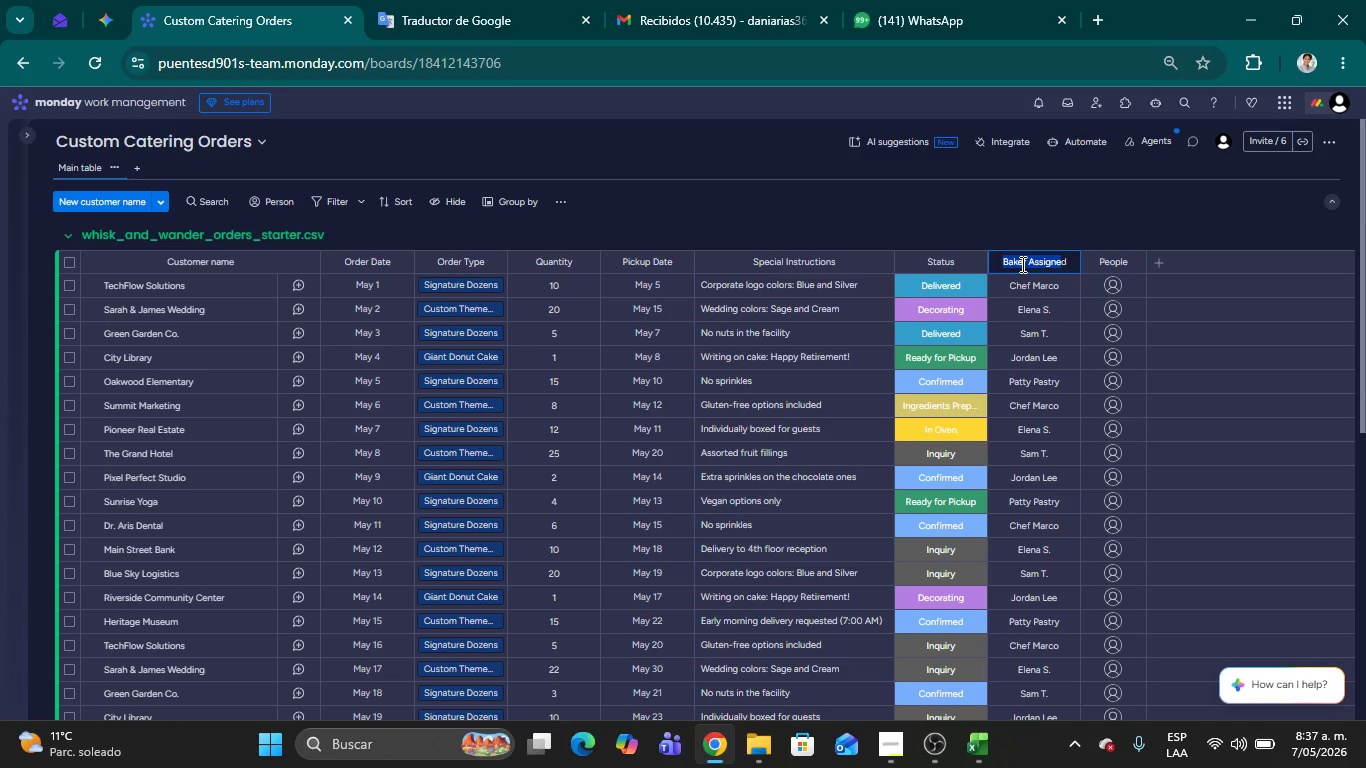 
key(Shift+ArrowRight)
 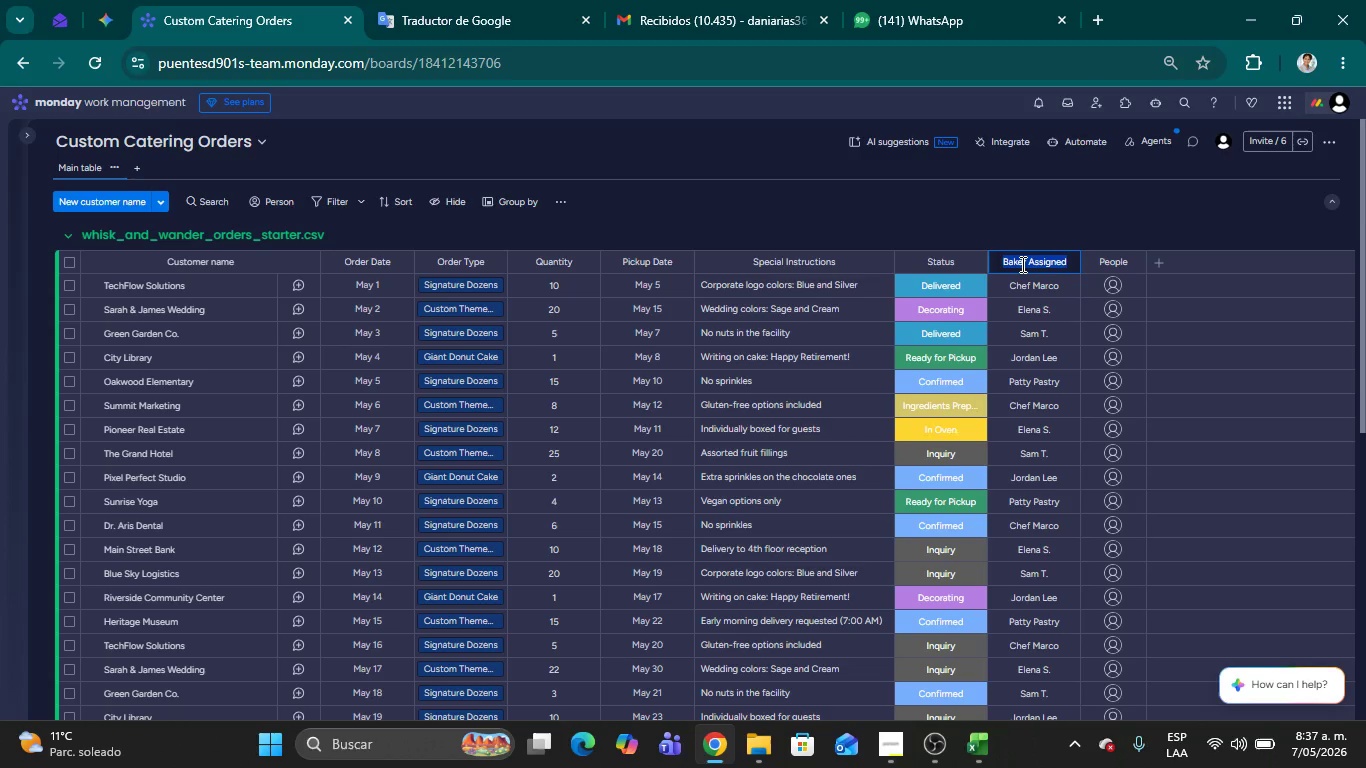 
key(Shift+ArrowRight)
 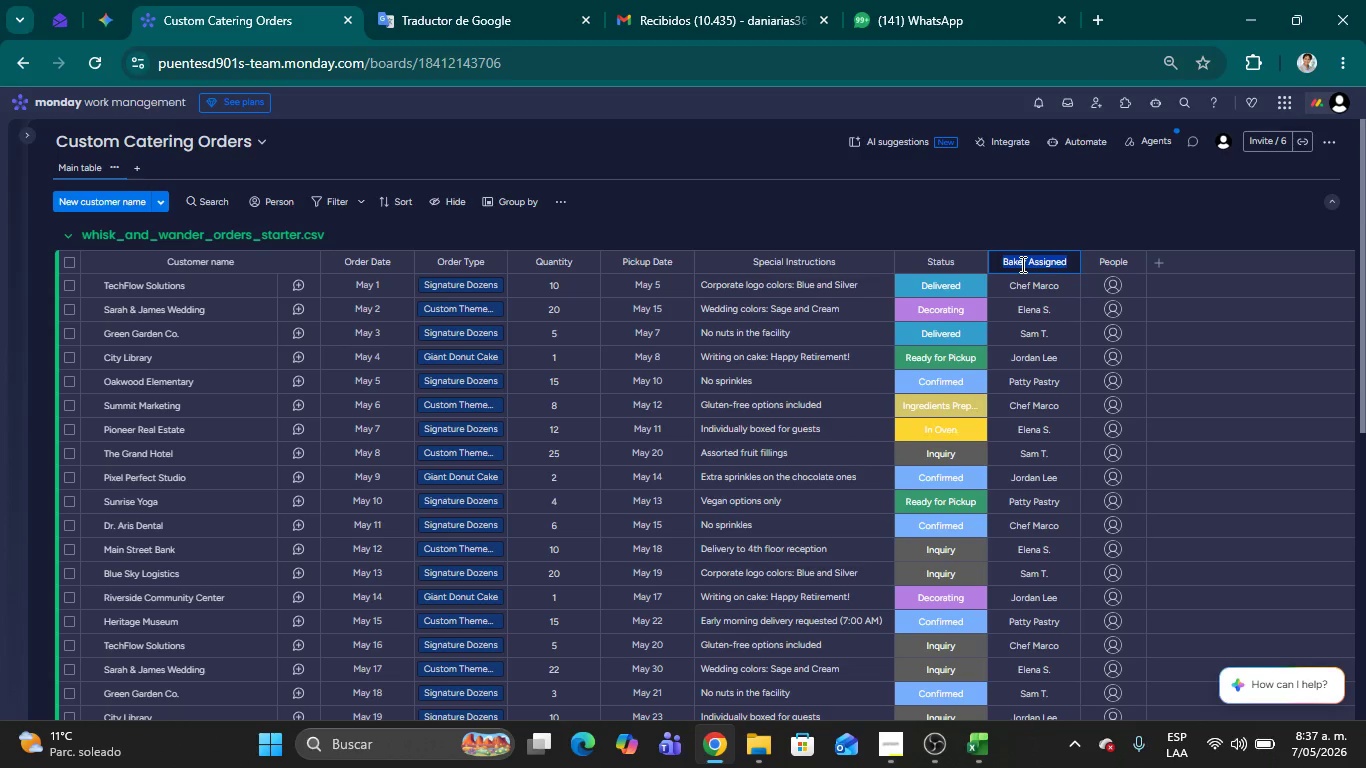 
key(Control+C)
 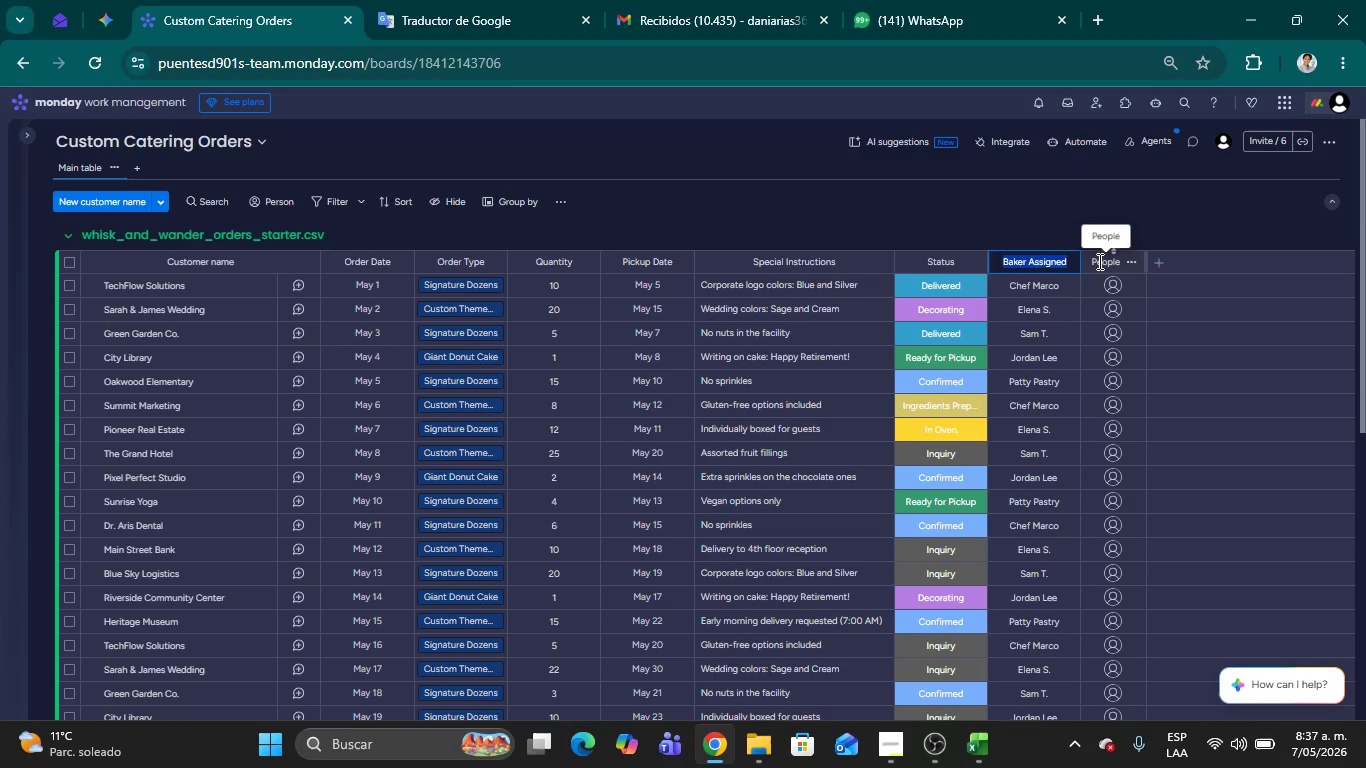 
double_click([1098, 261])
 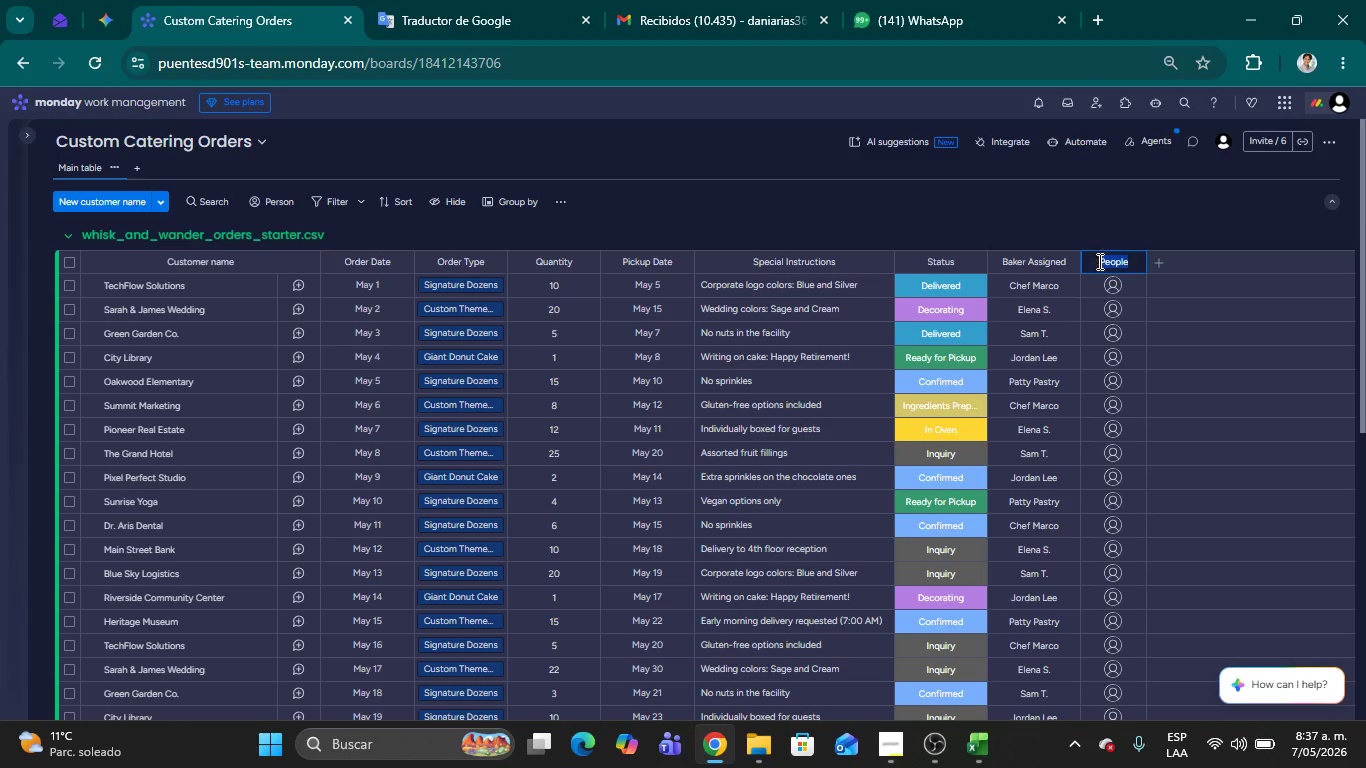 
triple_click([1098, 261])
 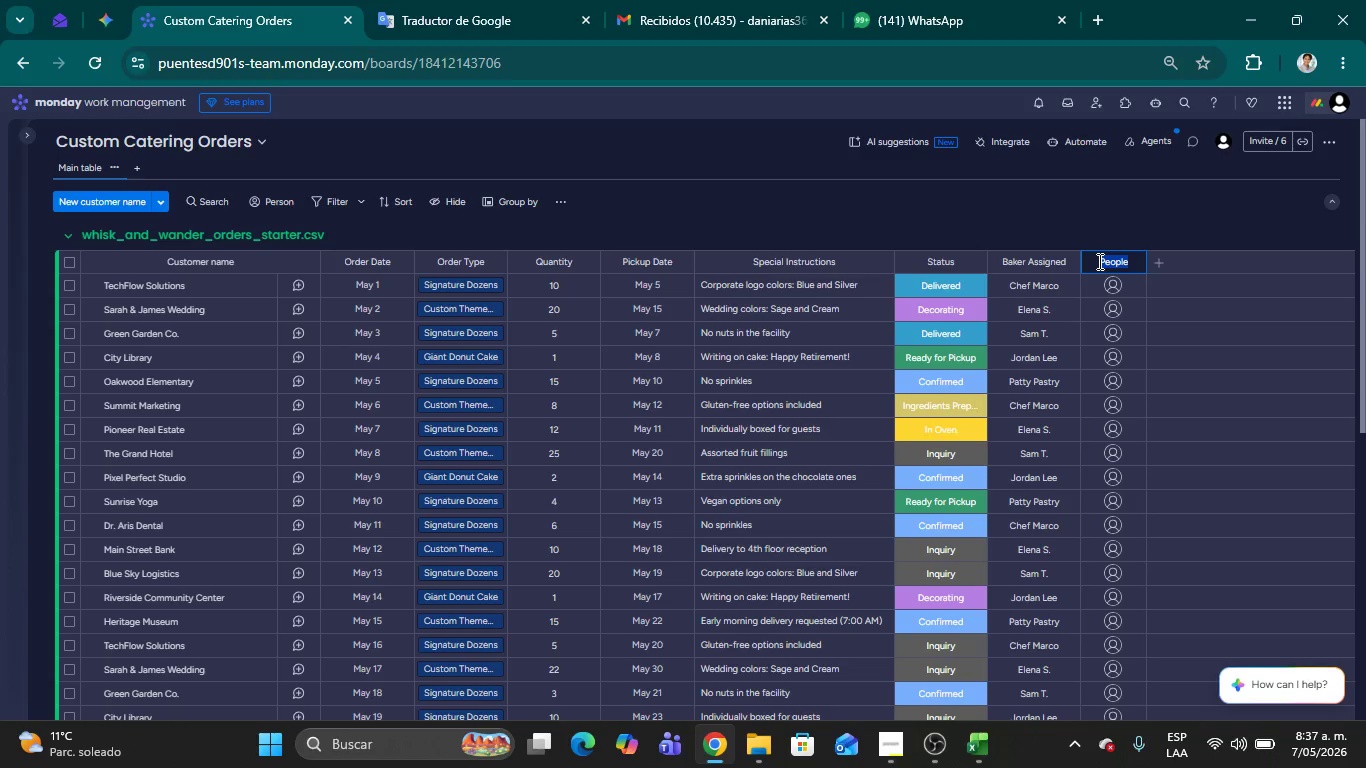 
key(Control+V)
 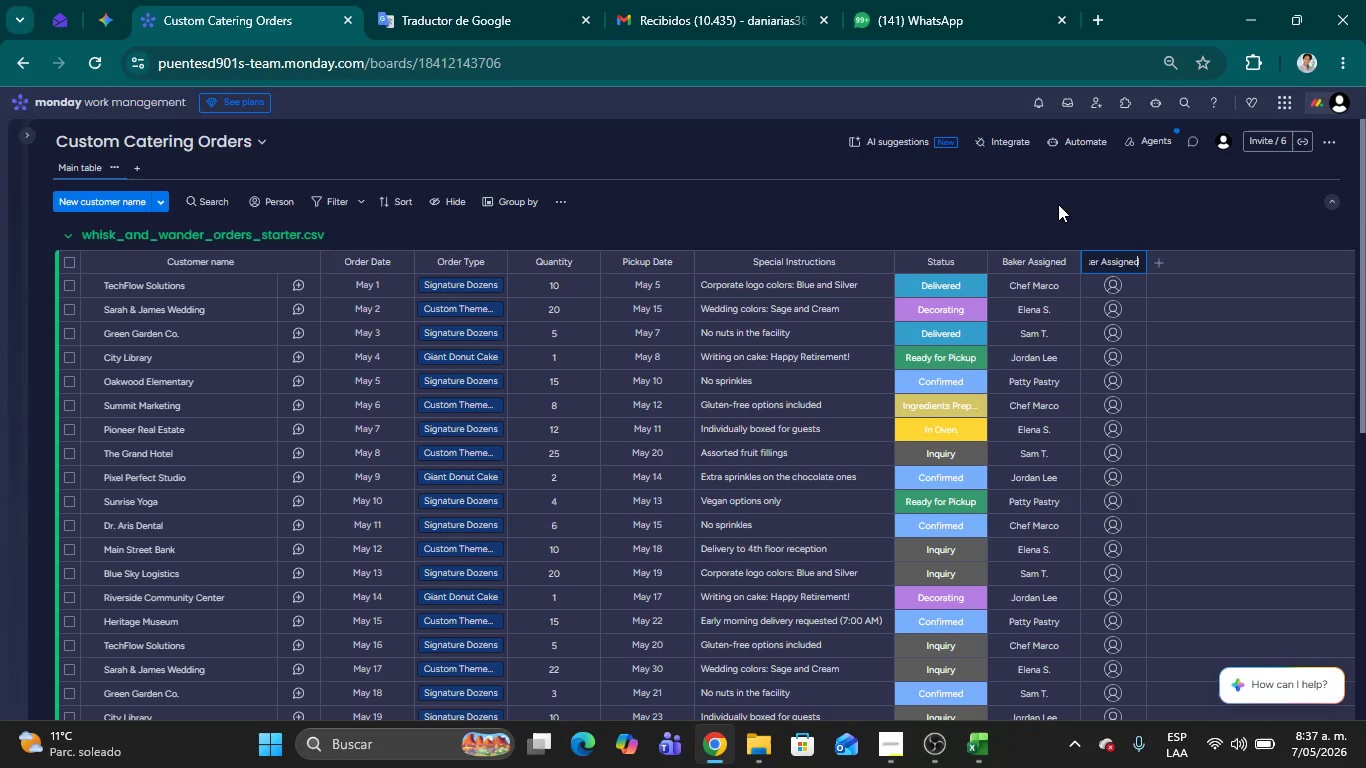 
left_click([1058, 204])
 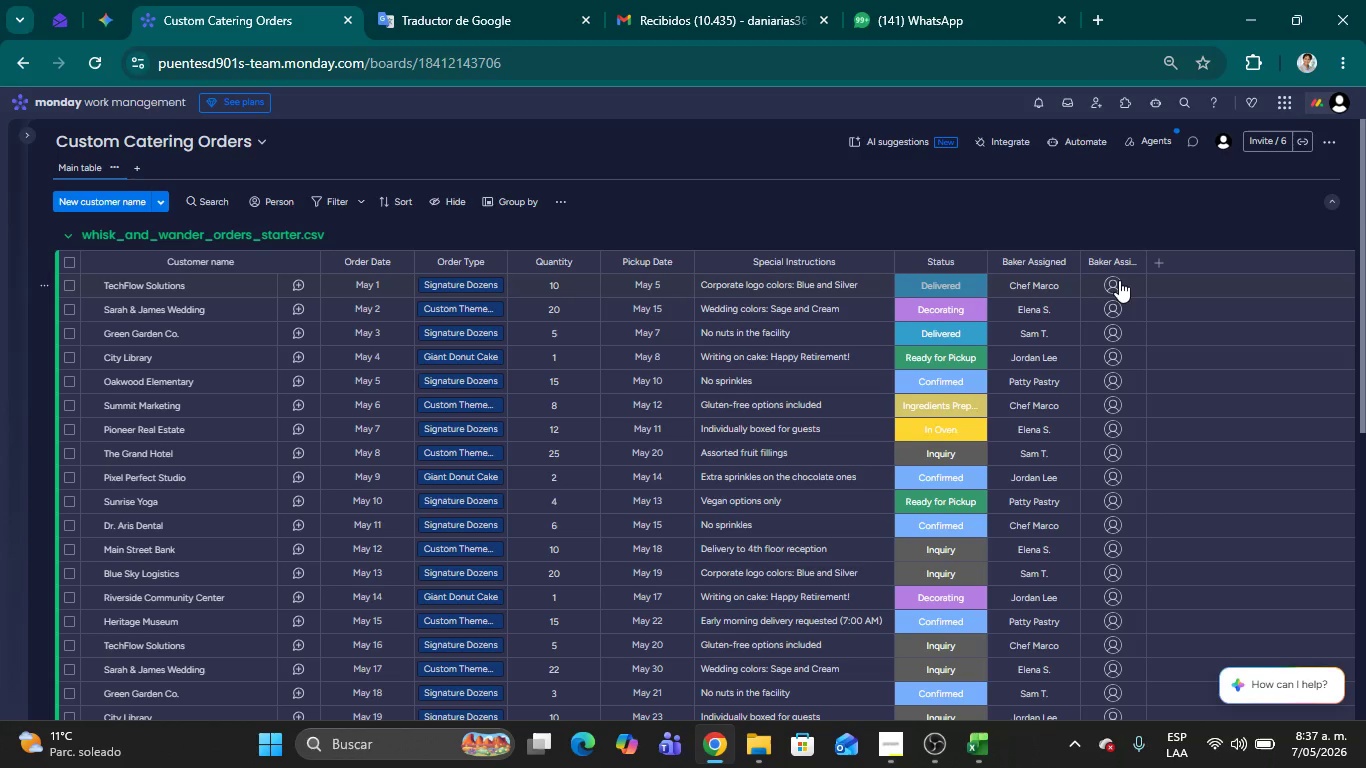 
left_click([1118, 278])
 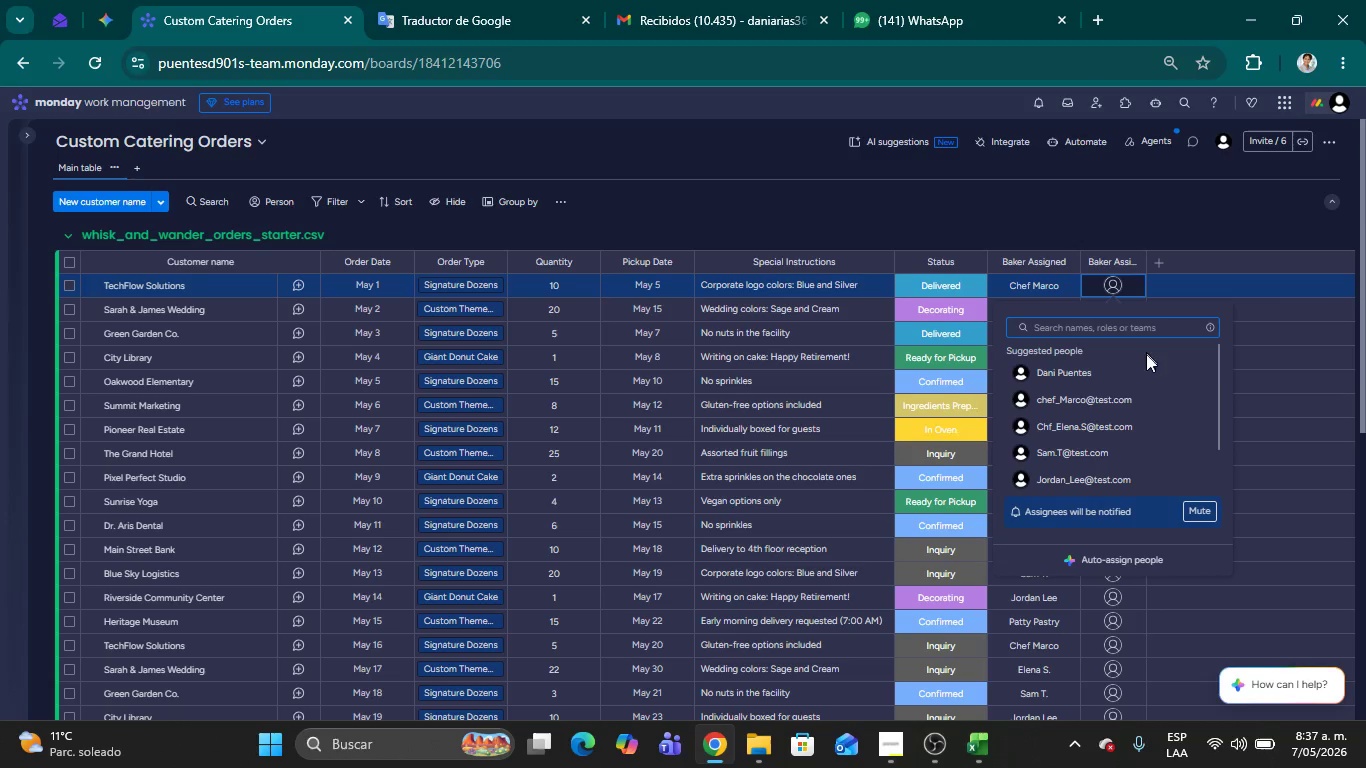 
left_click_drag(start_coordinate=[1106, 399], to_coordinate=[1106, 404])
 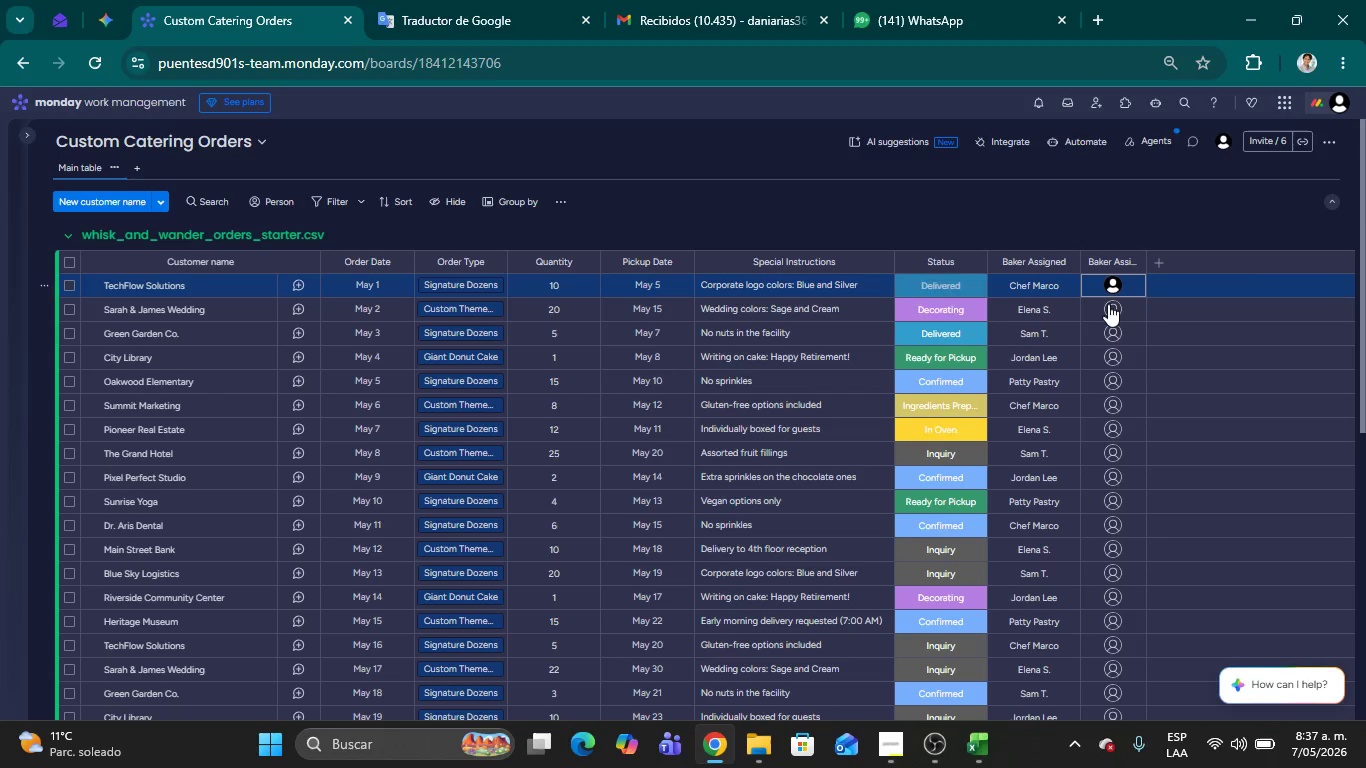 
left_click([1114, 307])
 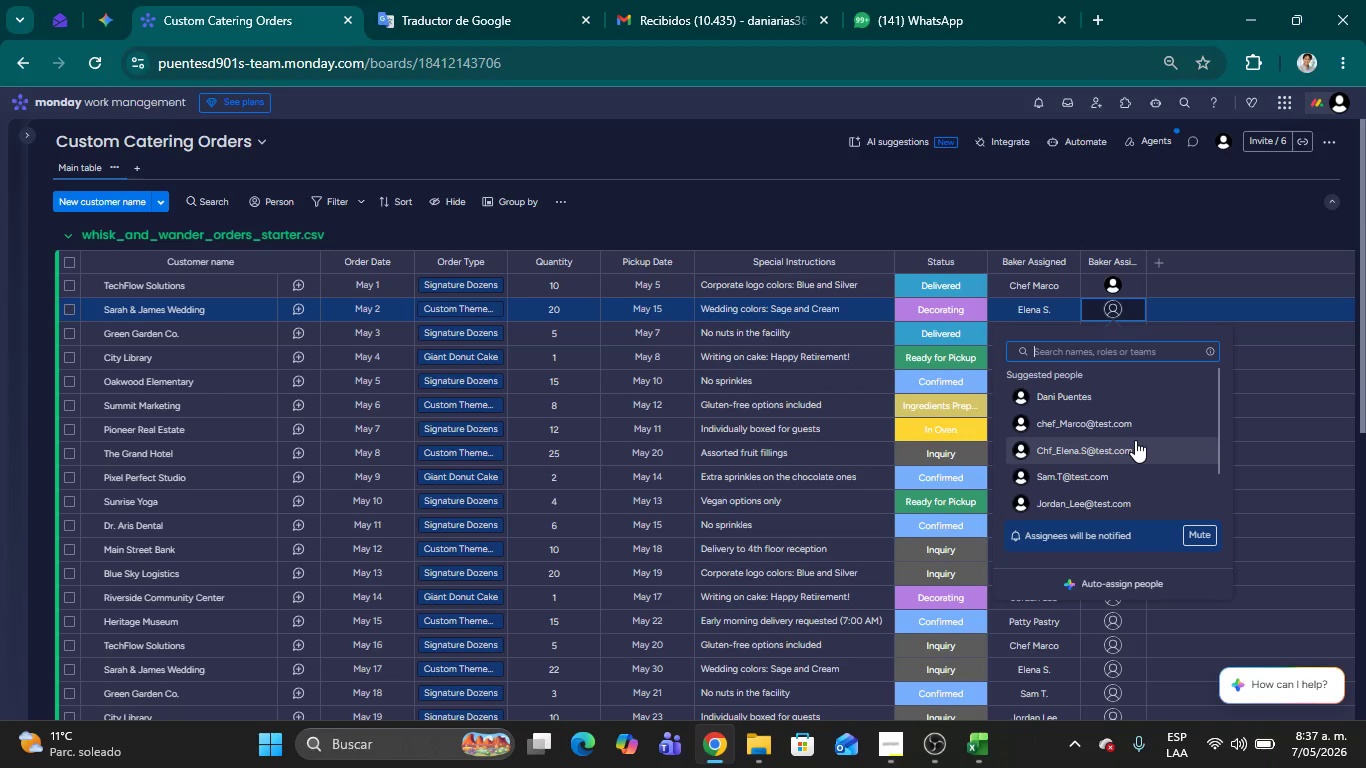 
left_click([1135, 440])
 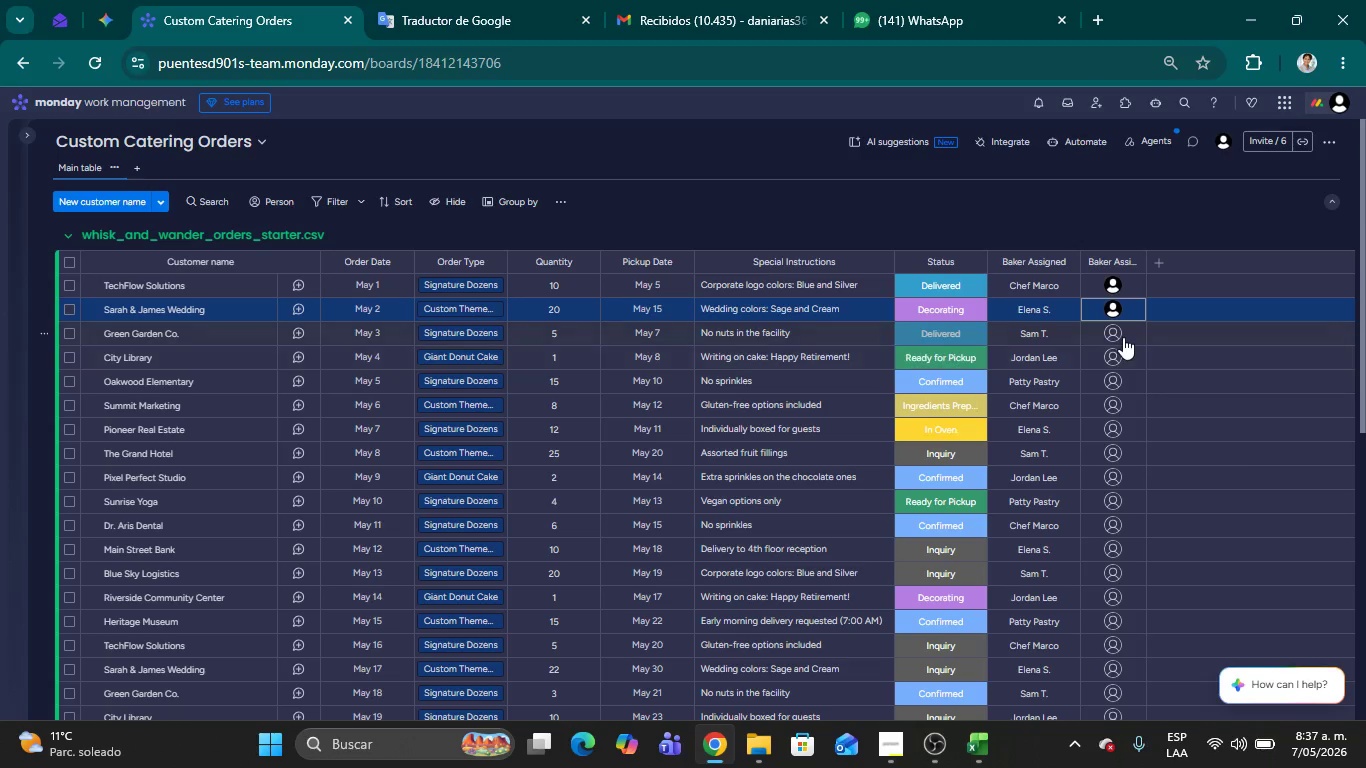 
left_click([1119, 333])
 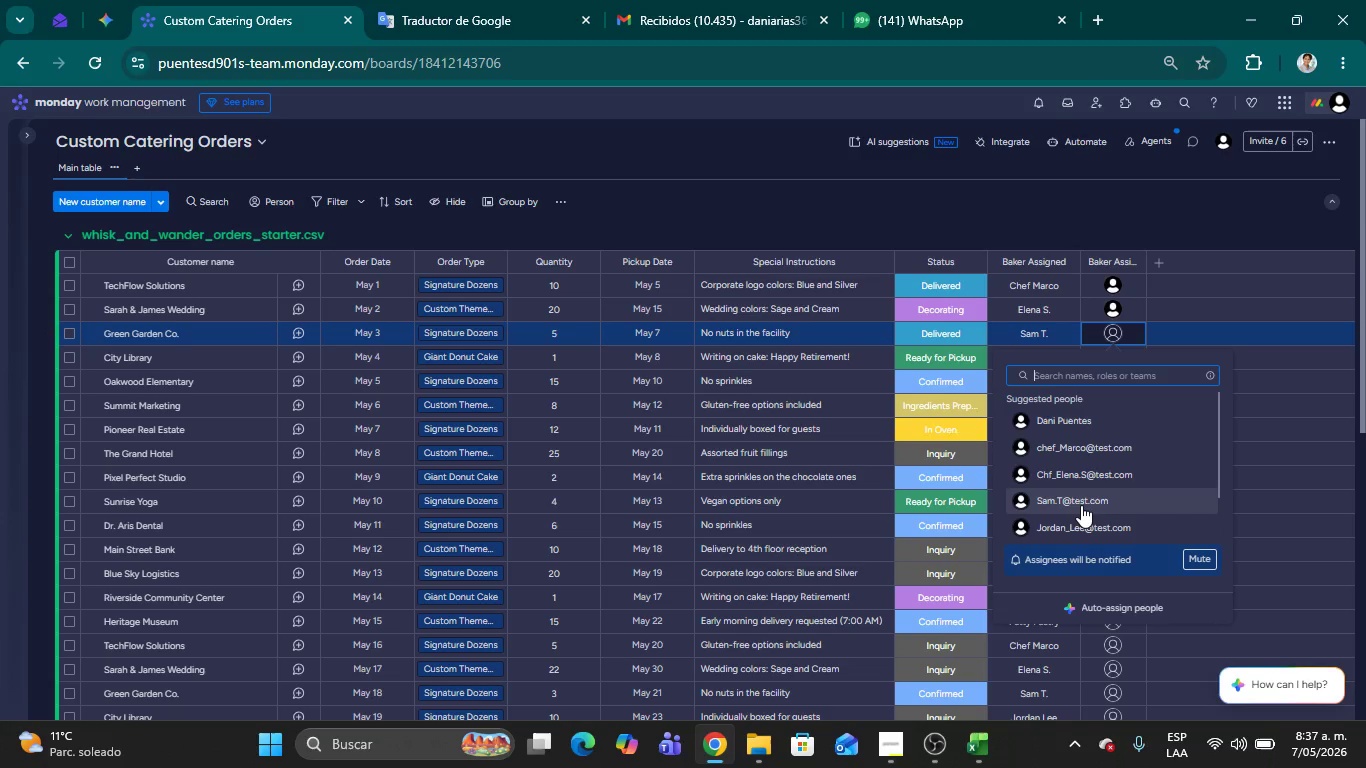 
left_click([1081, 505])
 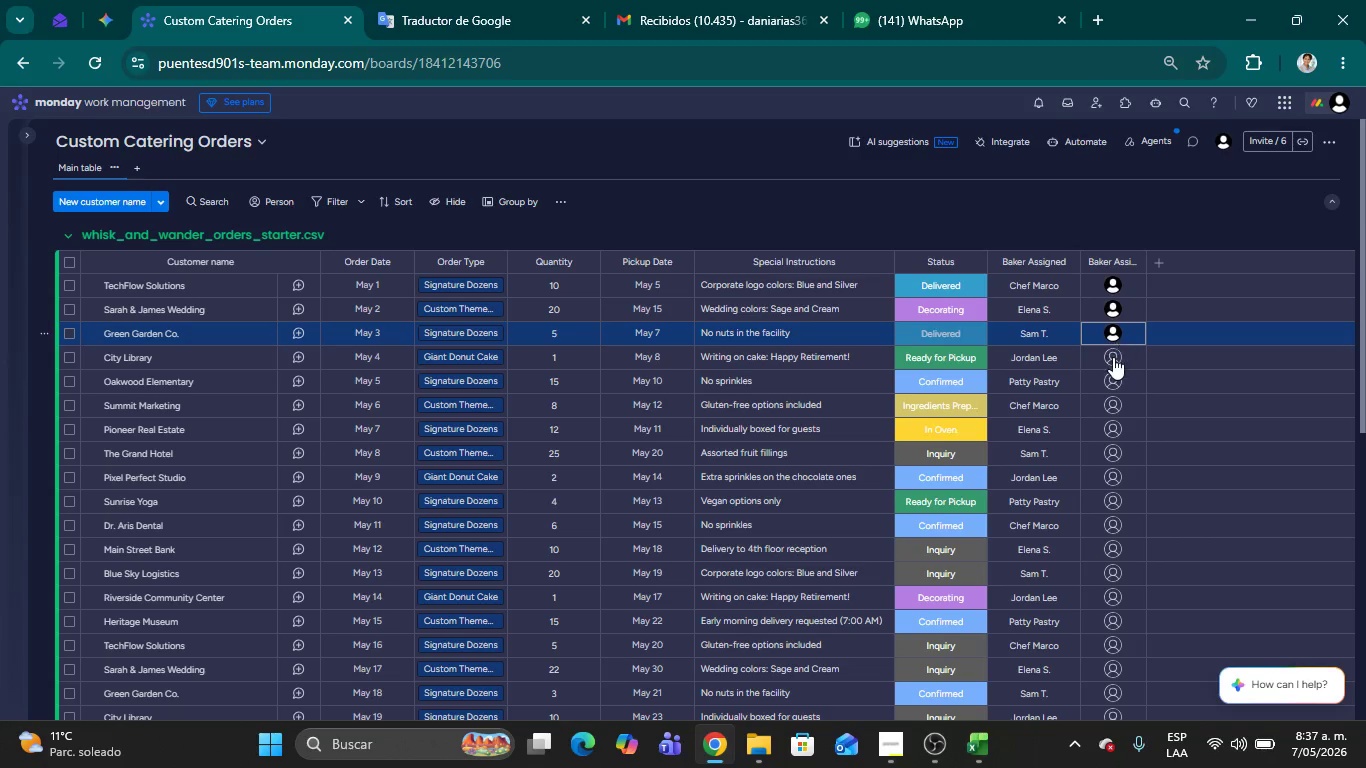 
left_click([1110, 357])
 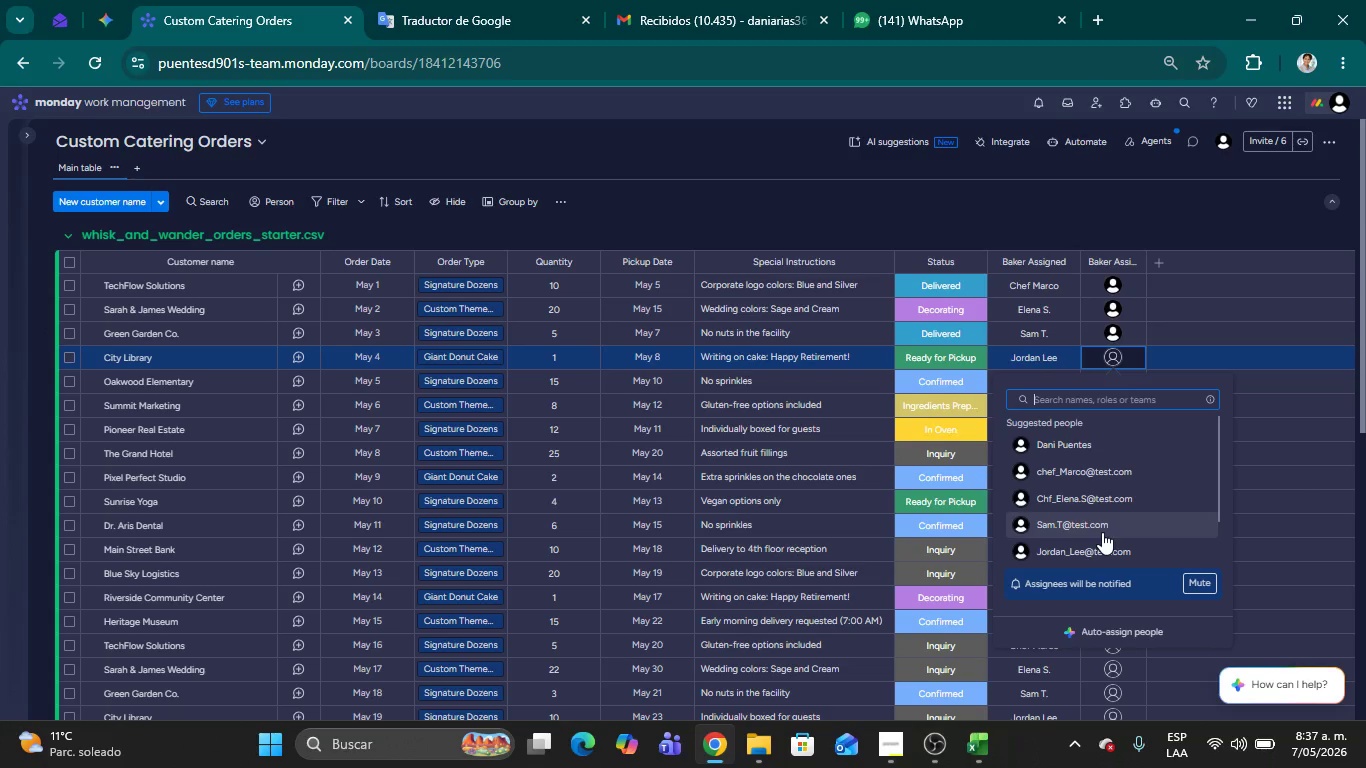 
left_click([1096, 542])
 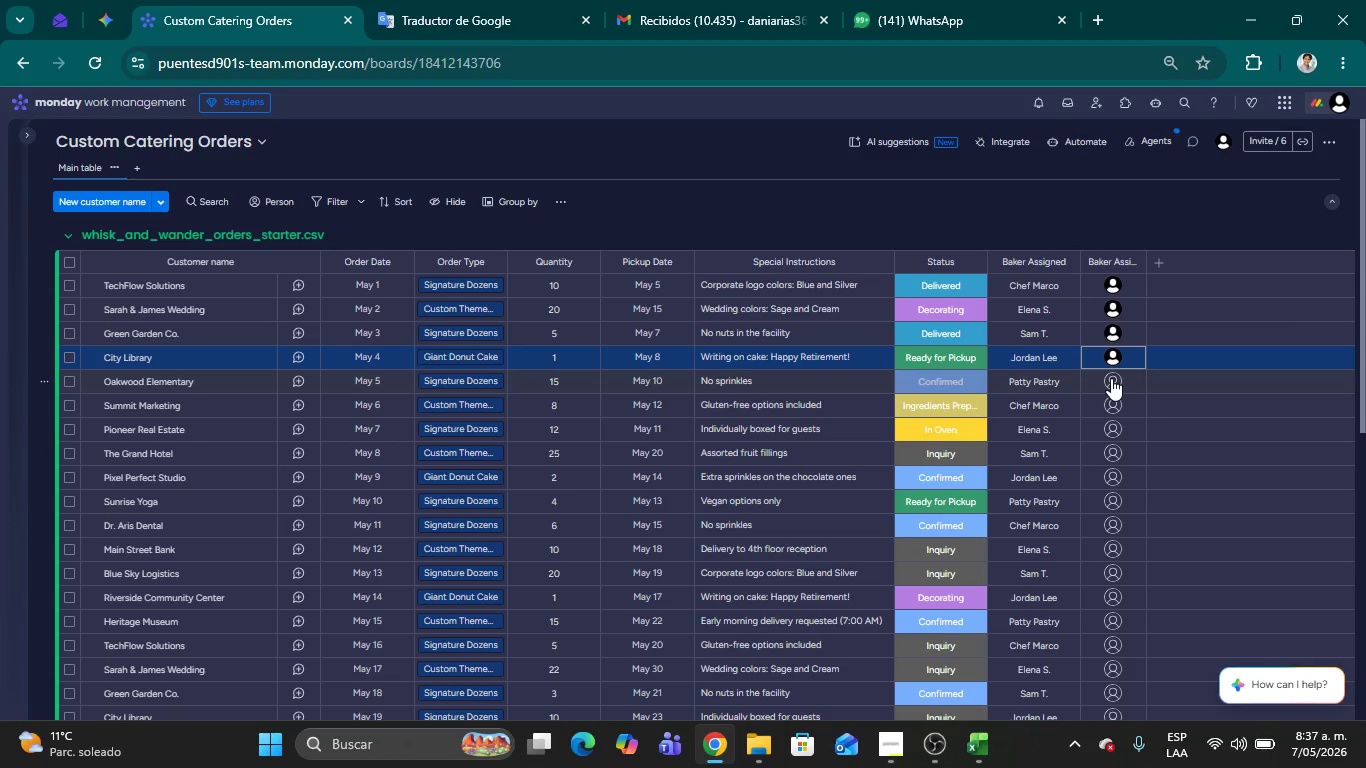 
left_click([1111, 378])
 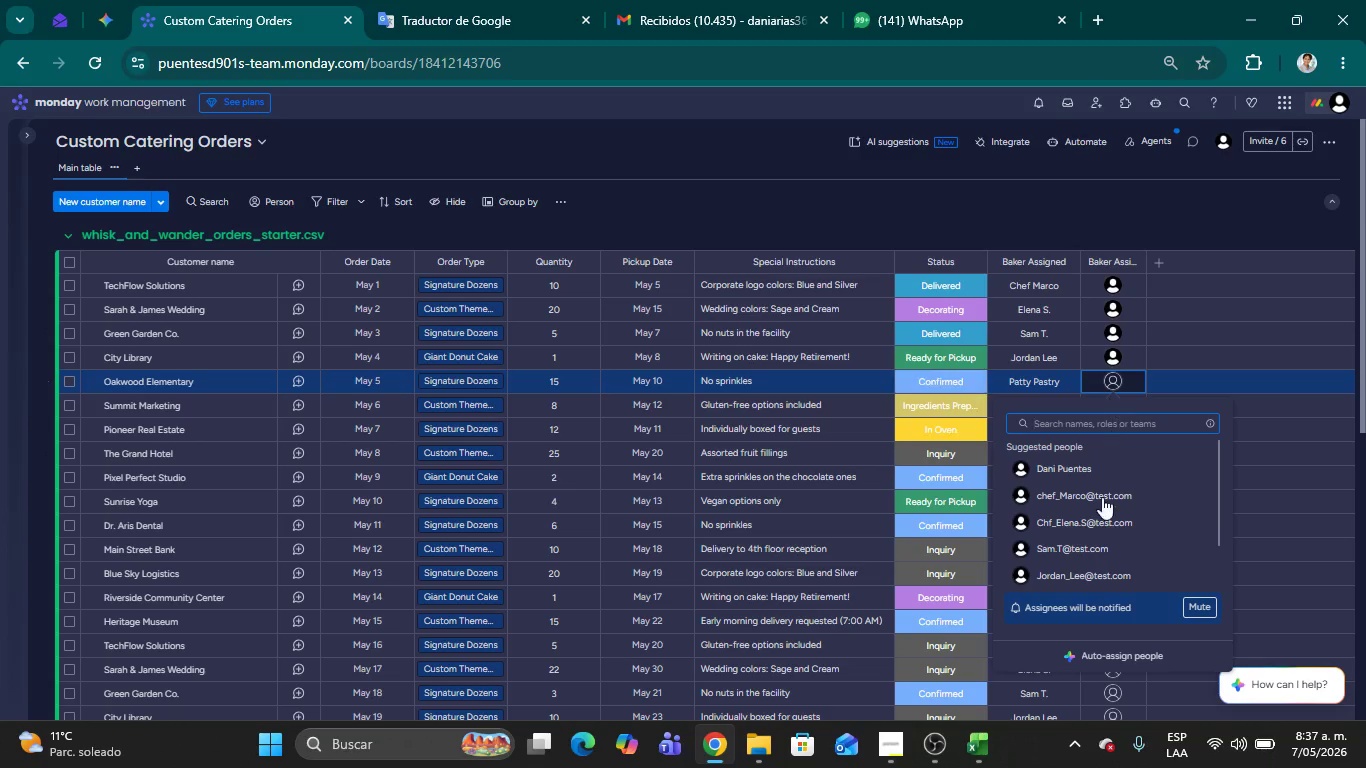 
scroll: coordinate [1102, 513], scroll_direction: down, amount: 1.0
 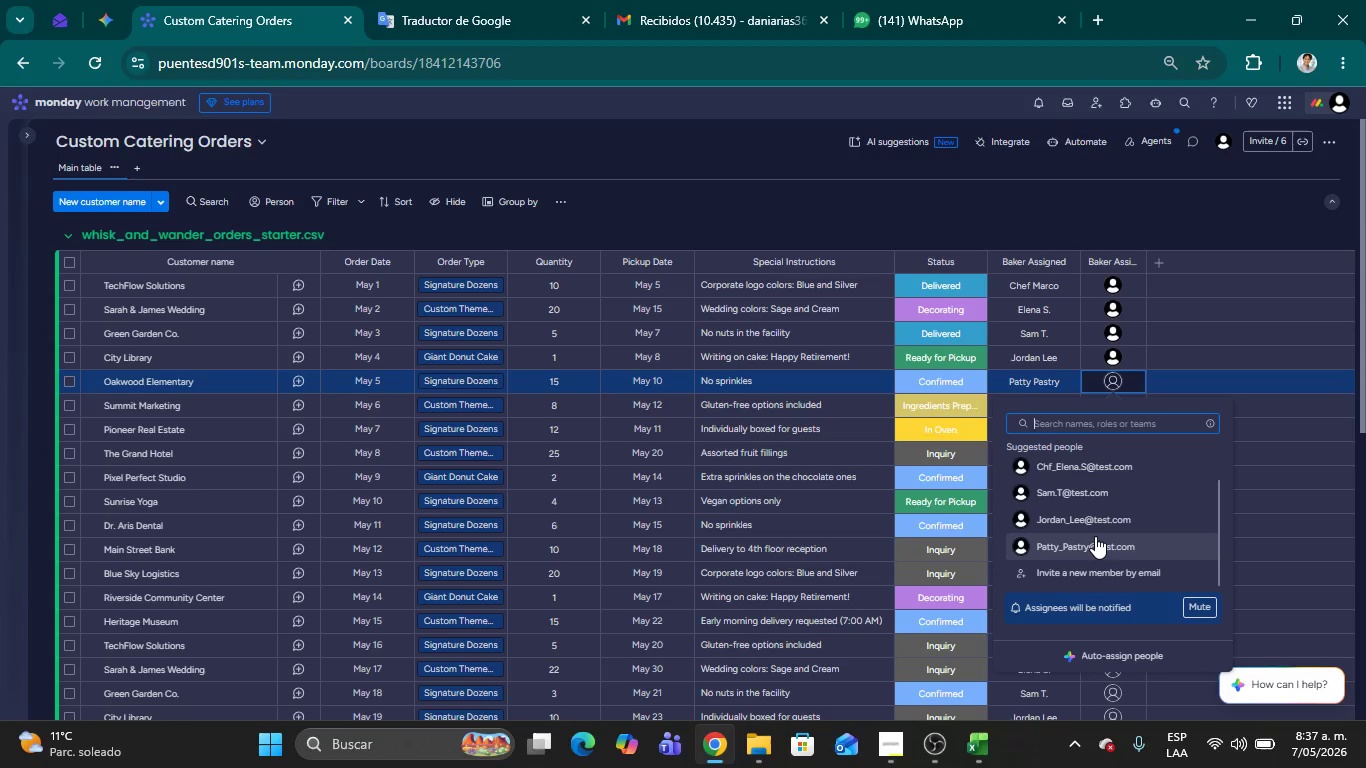 
left_click([1094, 541])
 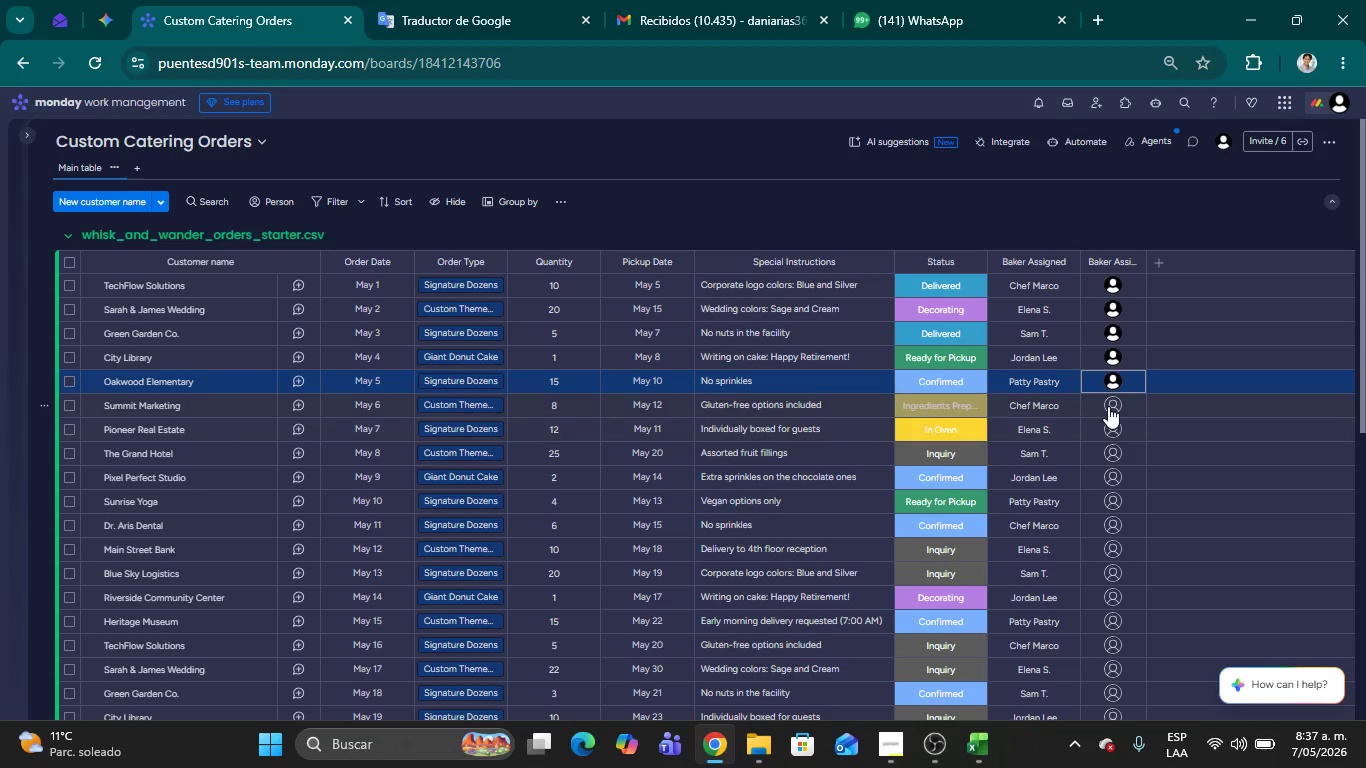 
left_click([1112, 408])
 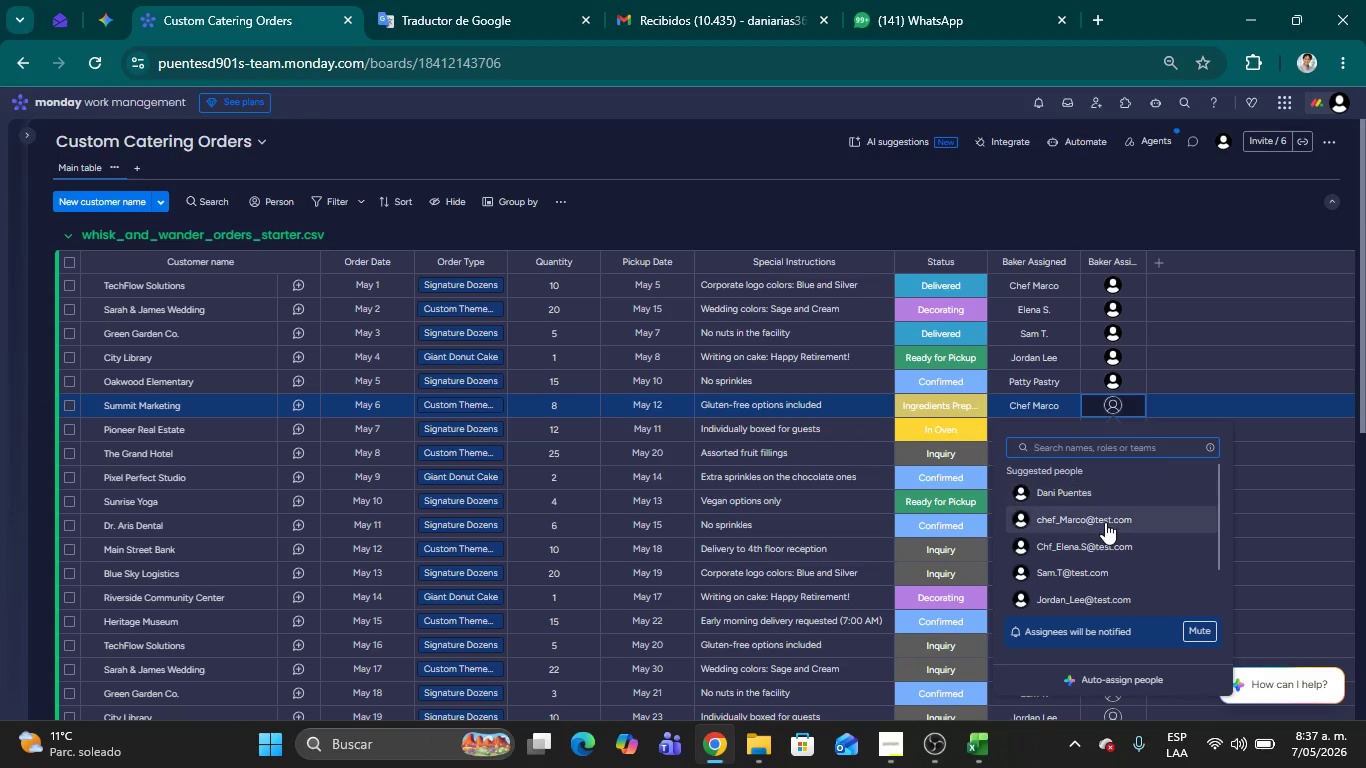 
left_click([1105, 522])
 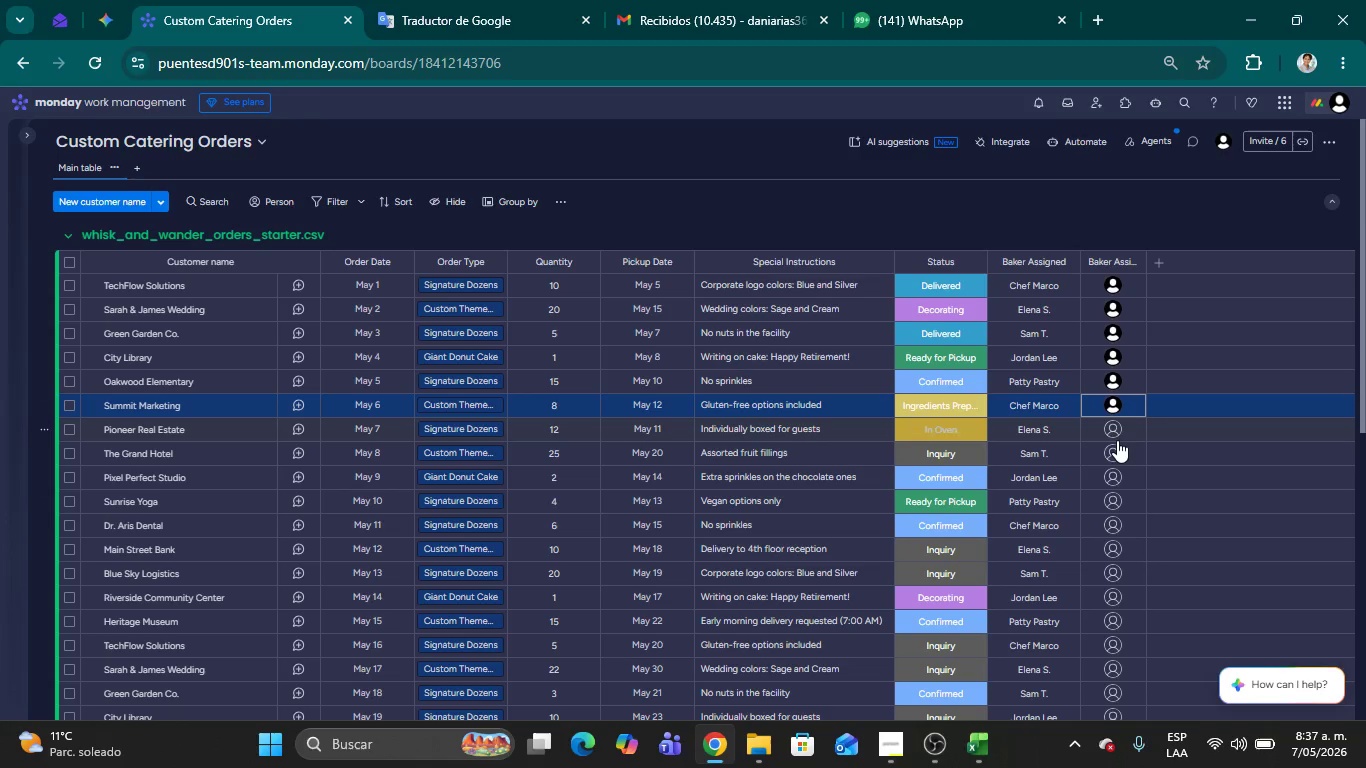 
left_click([1110, 432])
 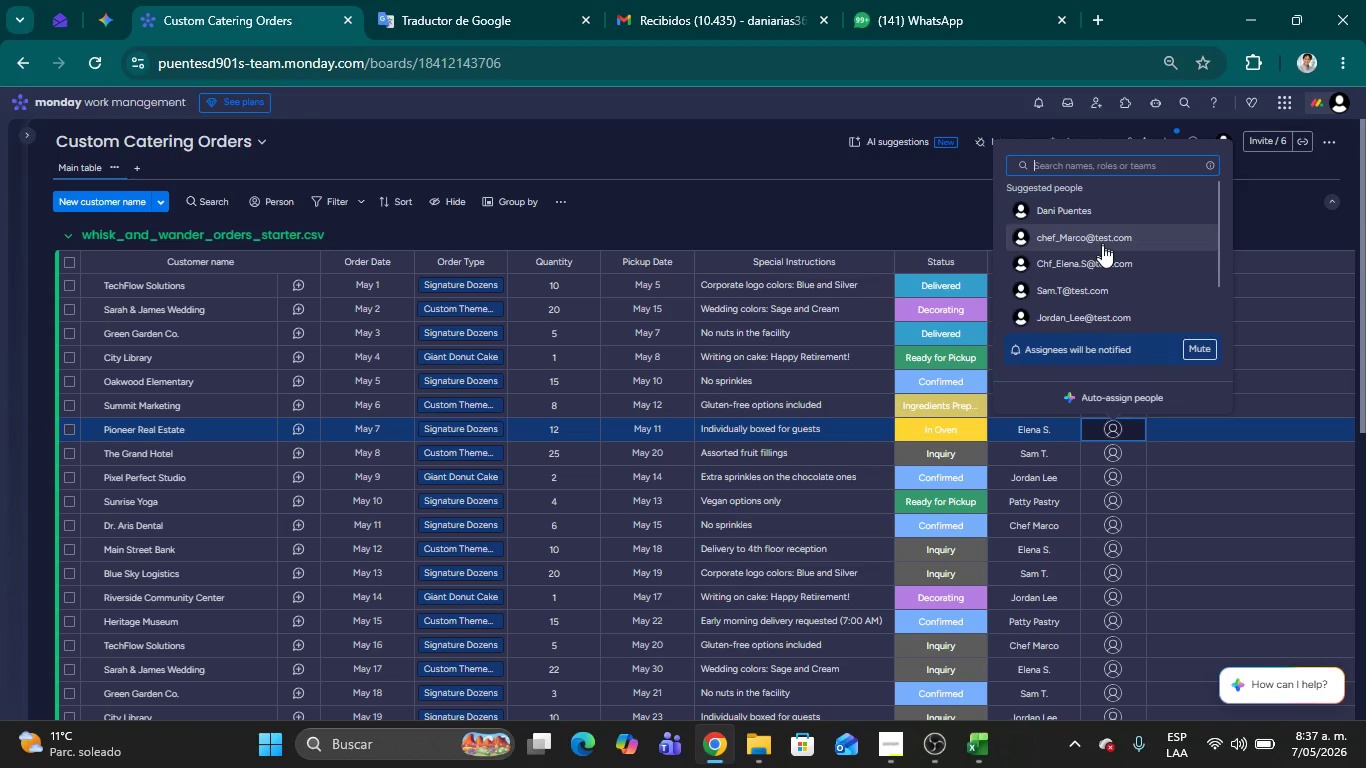 
left_click([1096, 256])
 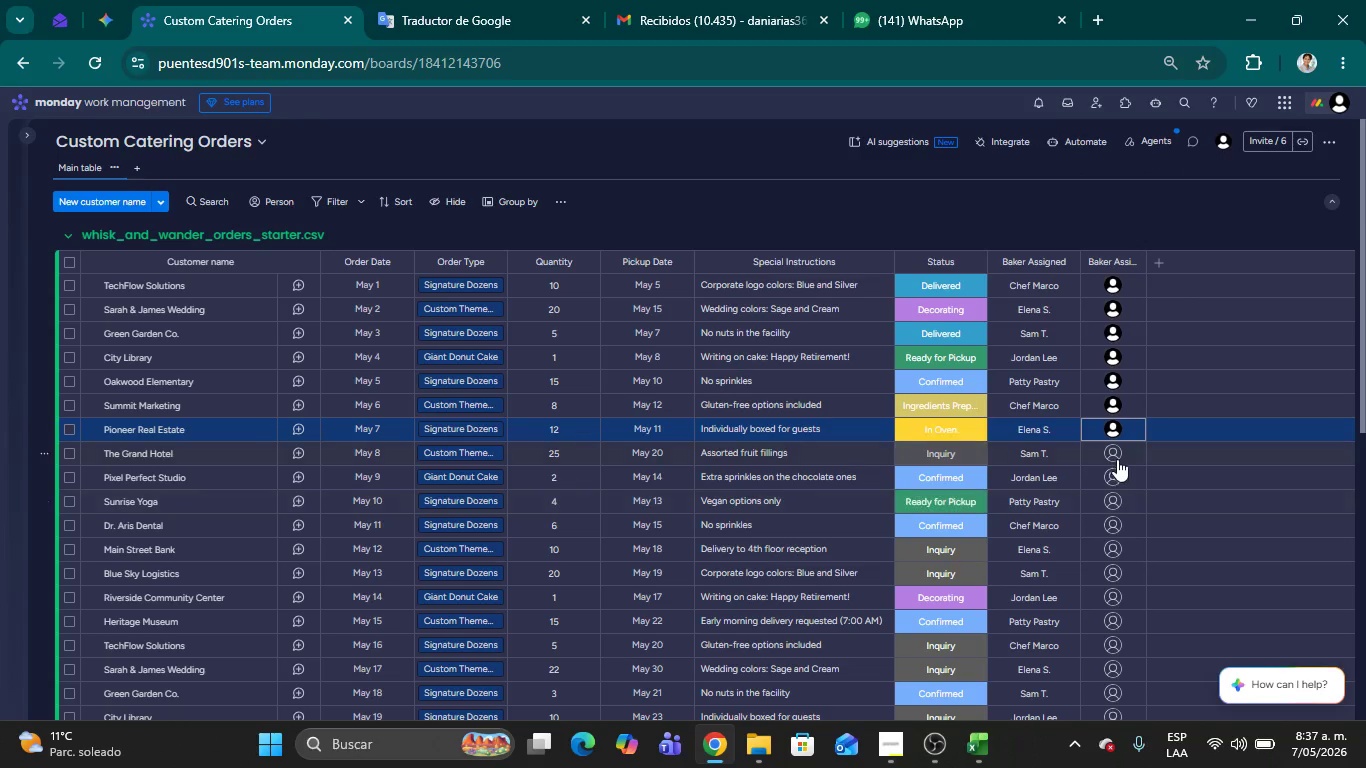 
left_click([1113, 457])
 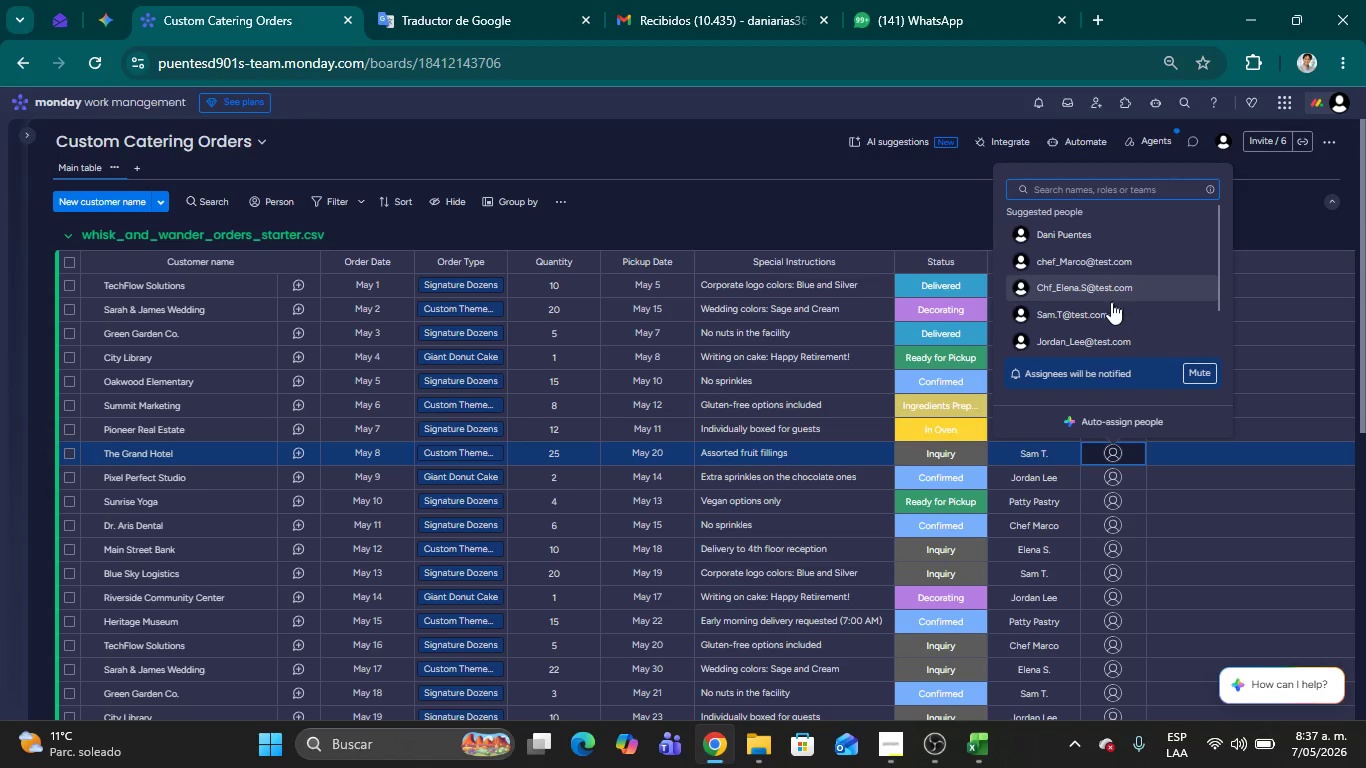 
left_click([1106, 310])
 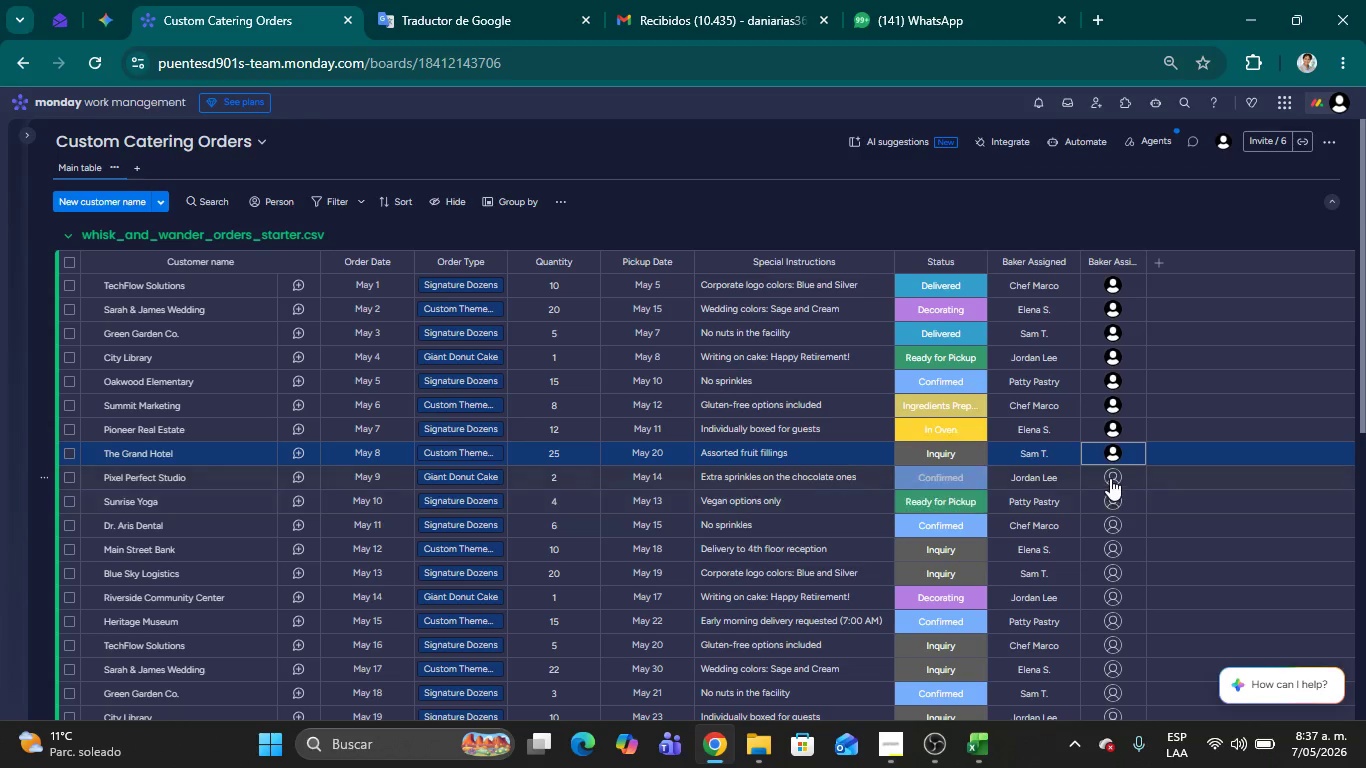 
left_click([1112, 476])
 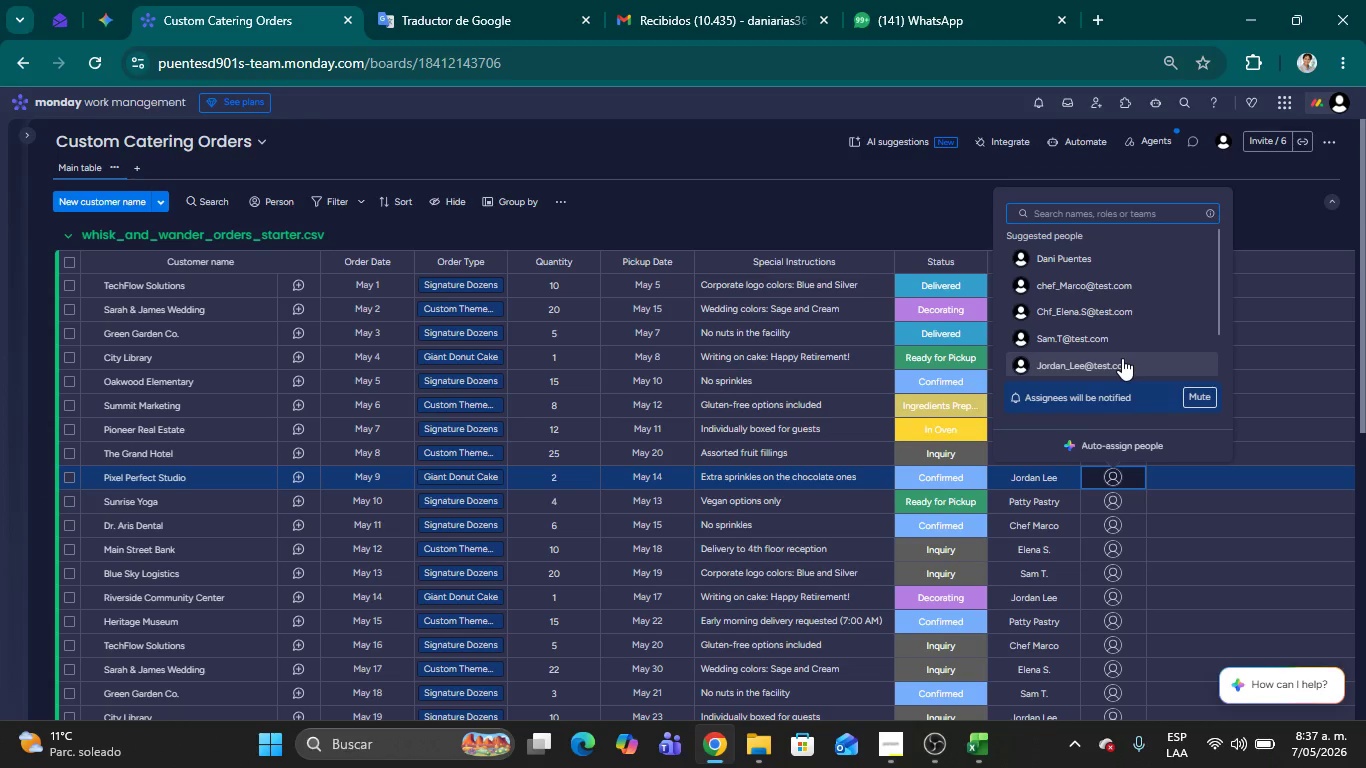 
left_click([1122, 358])
 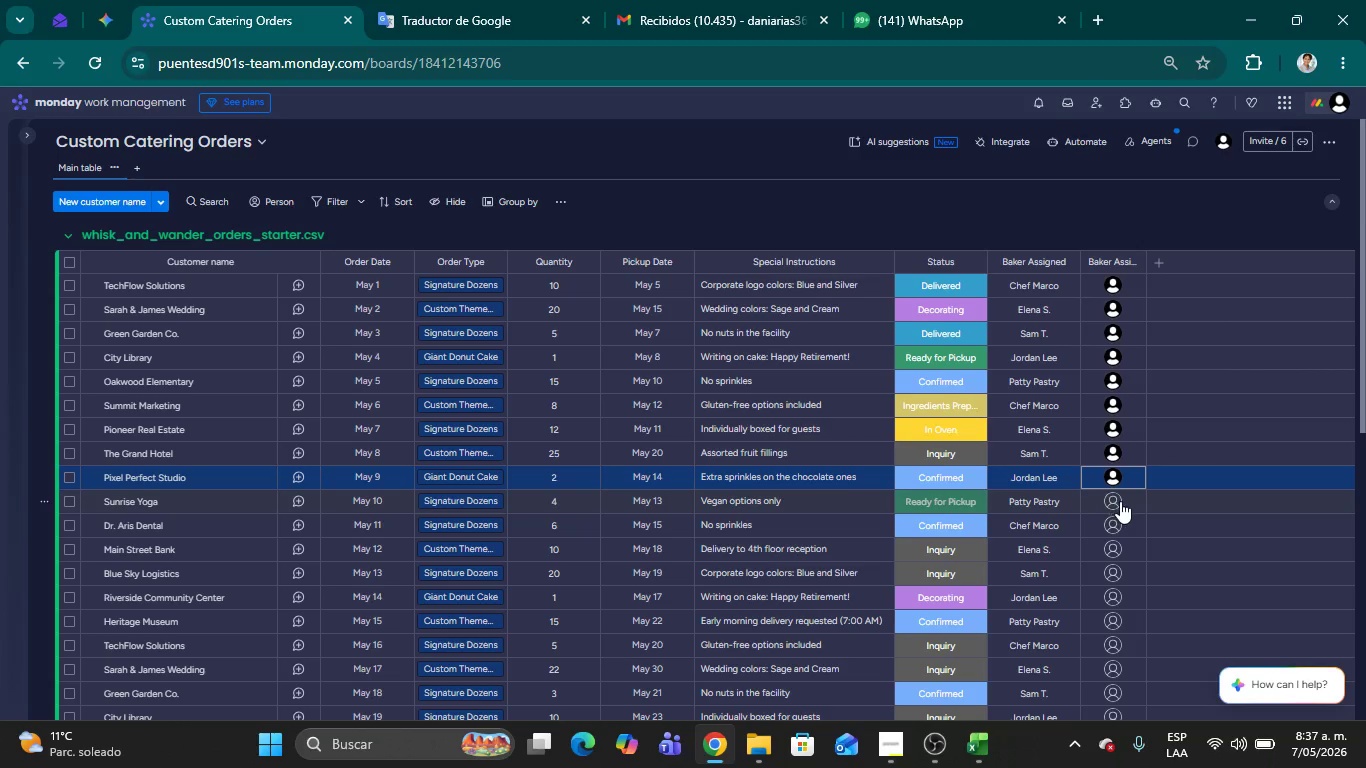 
left_click([1115, 504])
 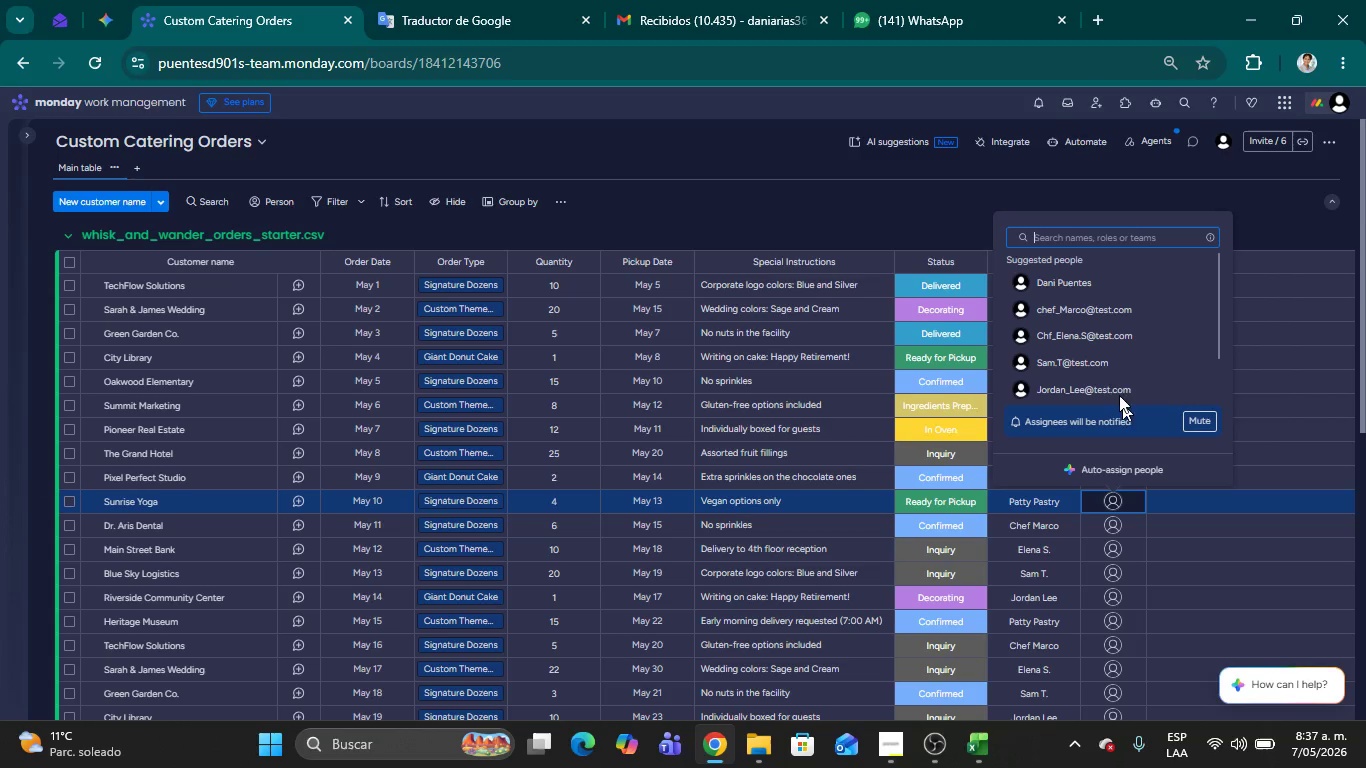 
scroll: coordinate [1117, 372], scroll_direction: down, amount: 2.0
 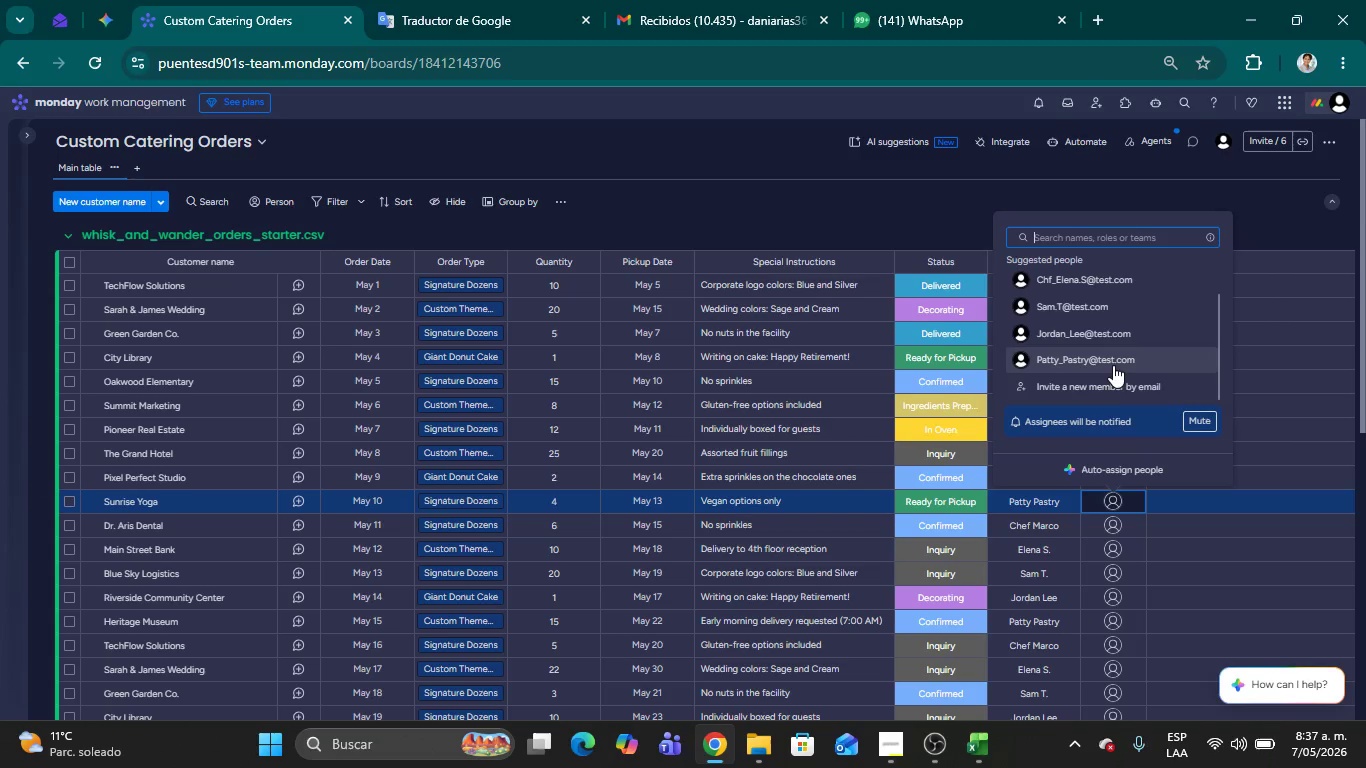 
left_click([1112, 365])
 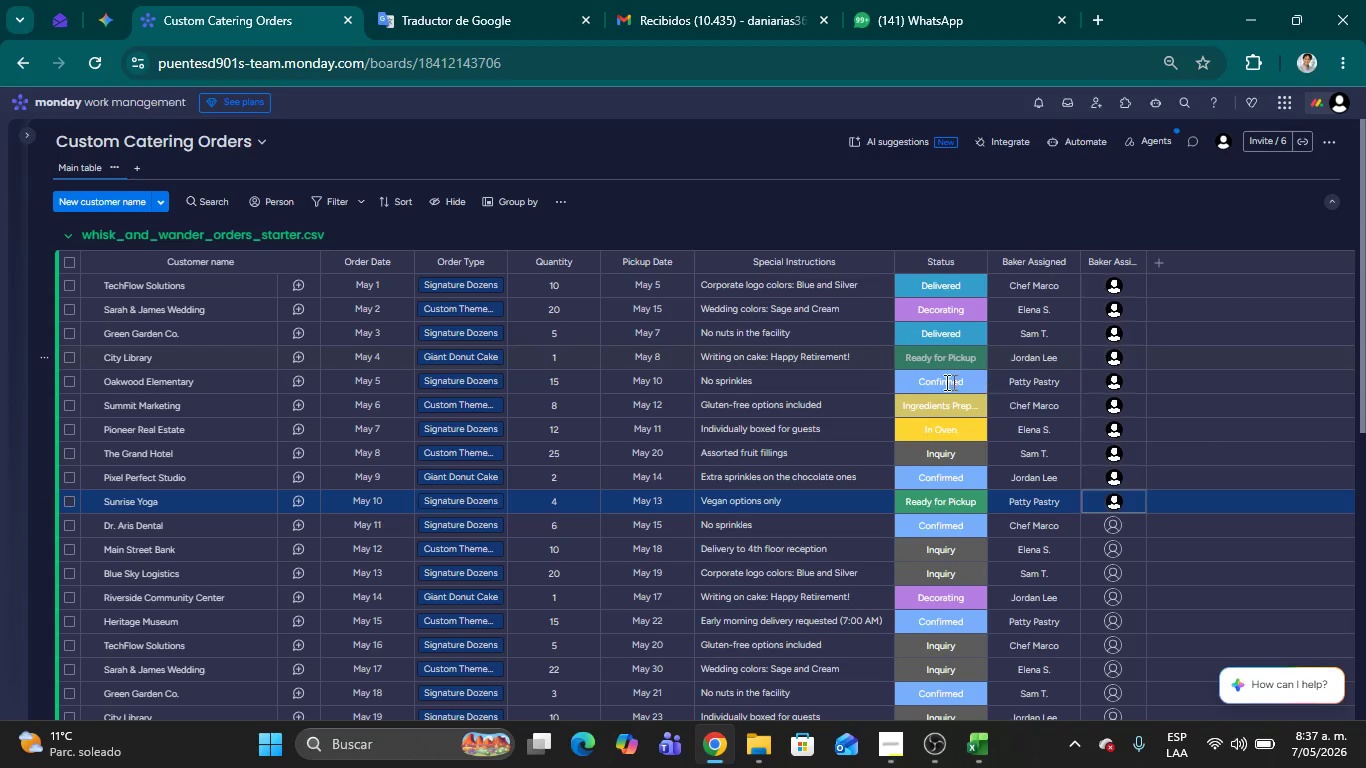 
scroll: coordinate [946, 382], scroll_direction: down, amount: 2.0
 